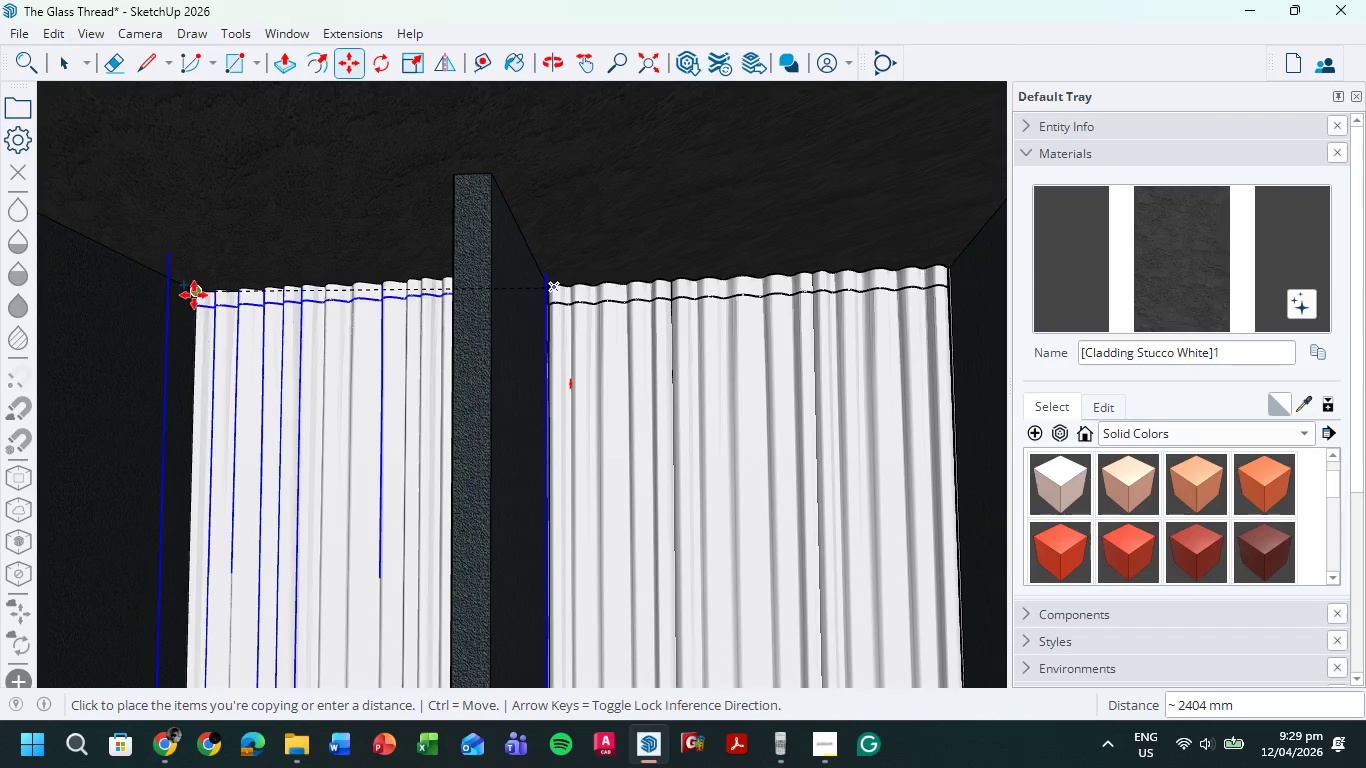 
left_click([196, 295])
 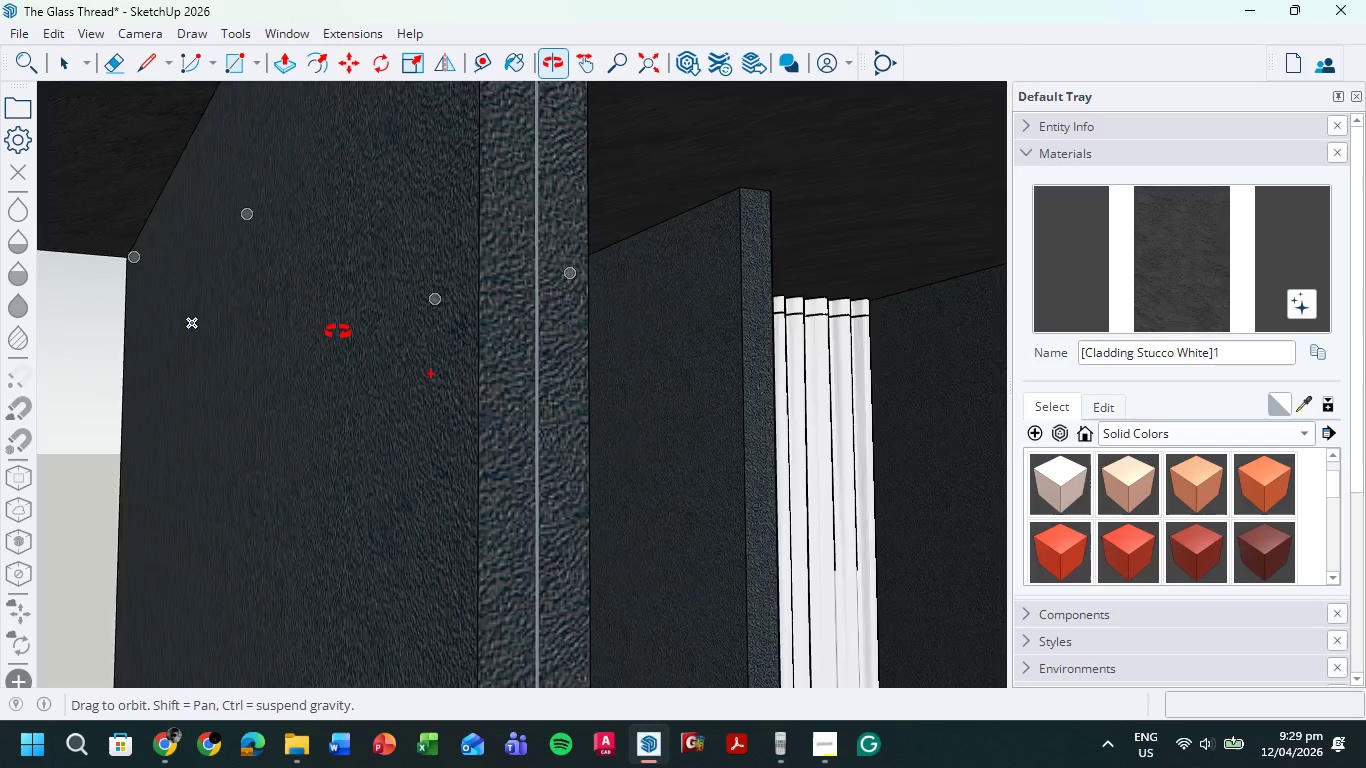 
scroll: coordinate [275, 326], scroll_direction: down, amount: 12.0
 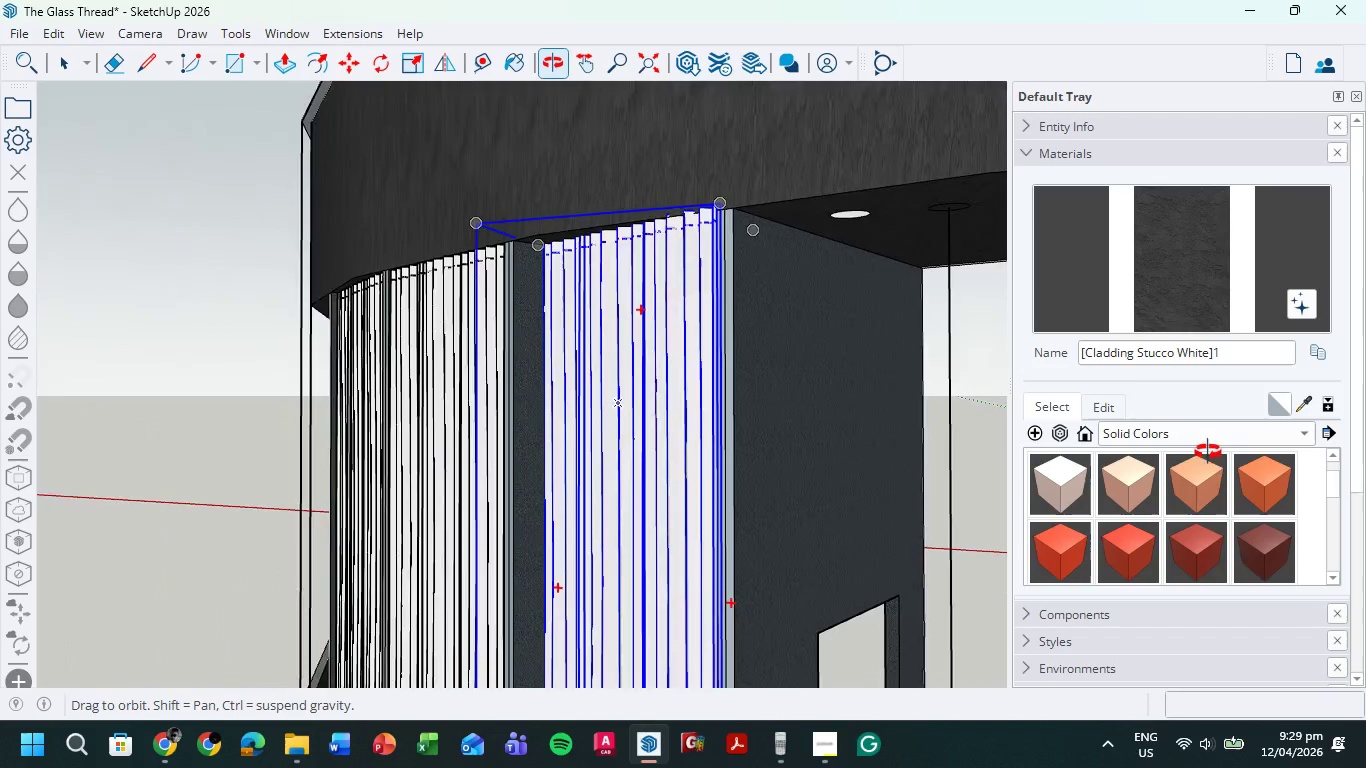 
scroll: coordinate [594, 247], scroll_direction: up, amount: 11.0
 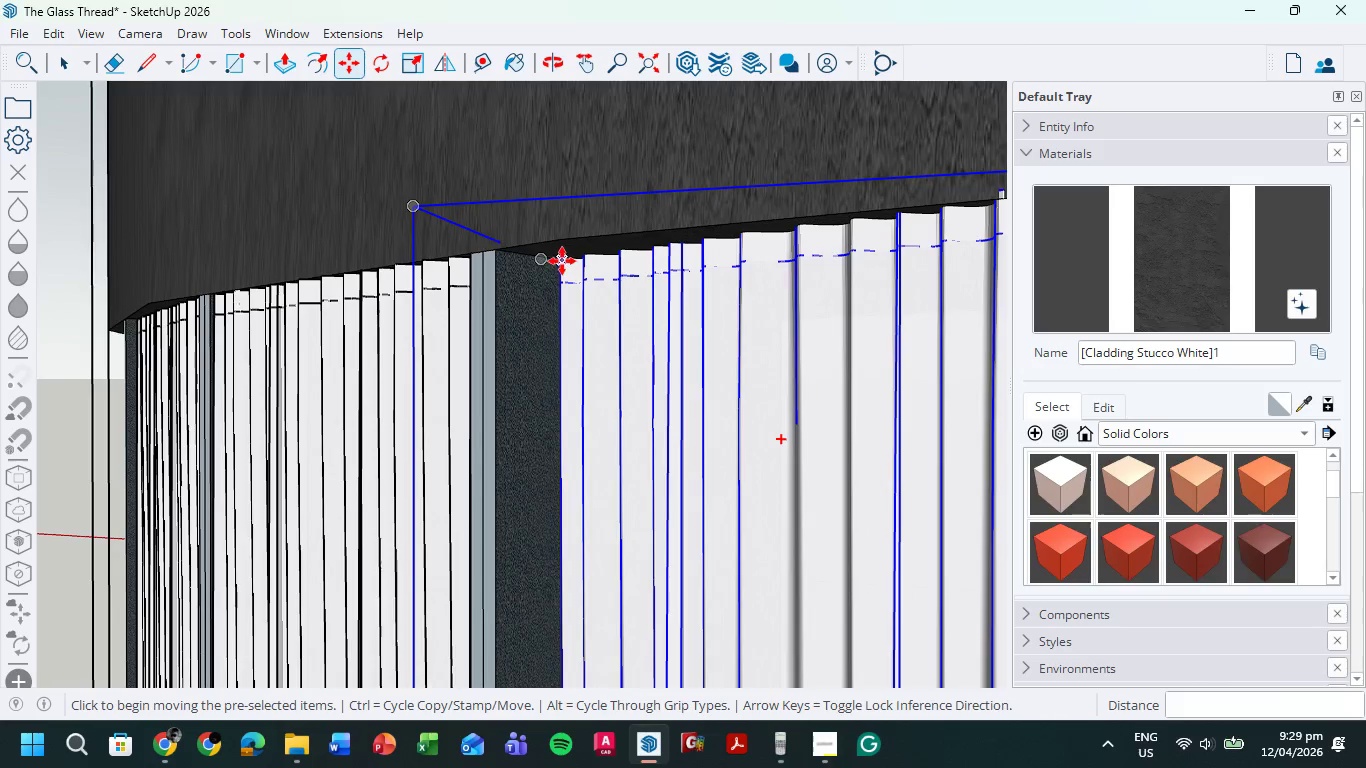 
left_click([562, 261])
 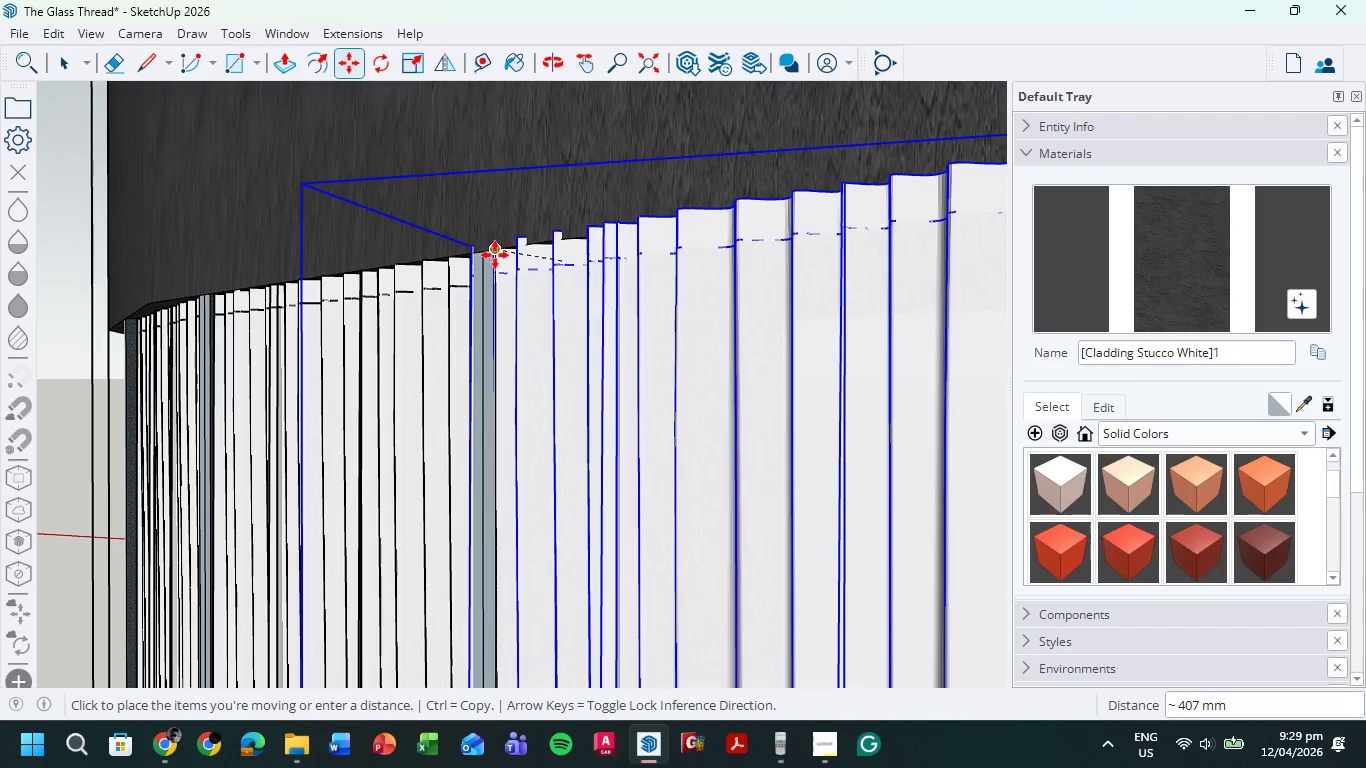 
left_click([498, 255])
 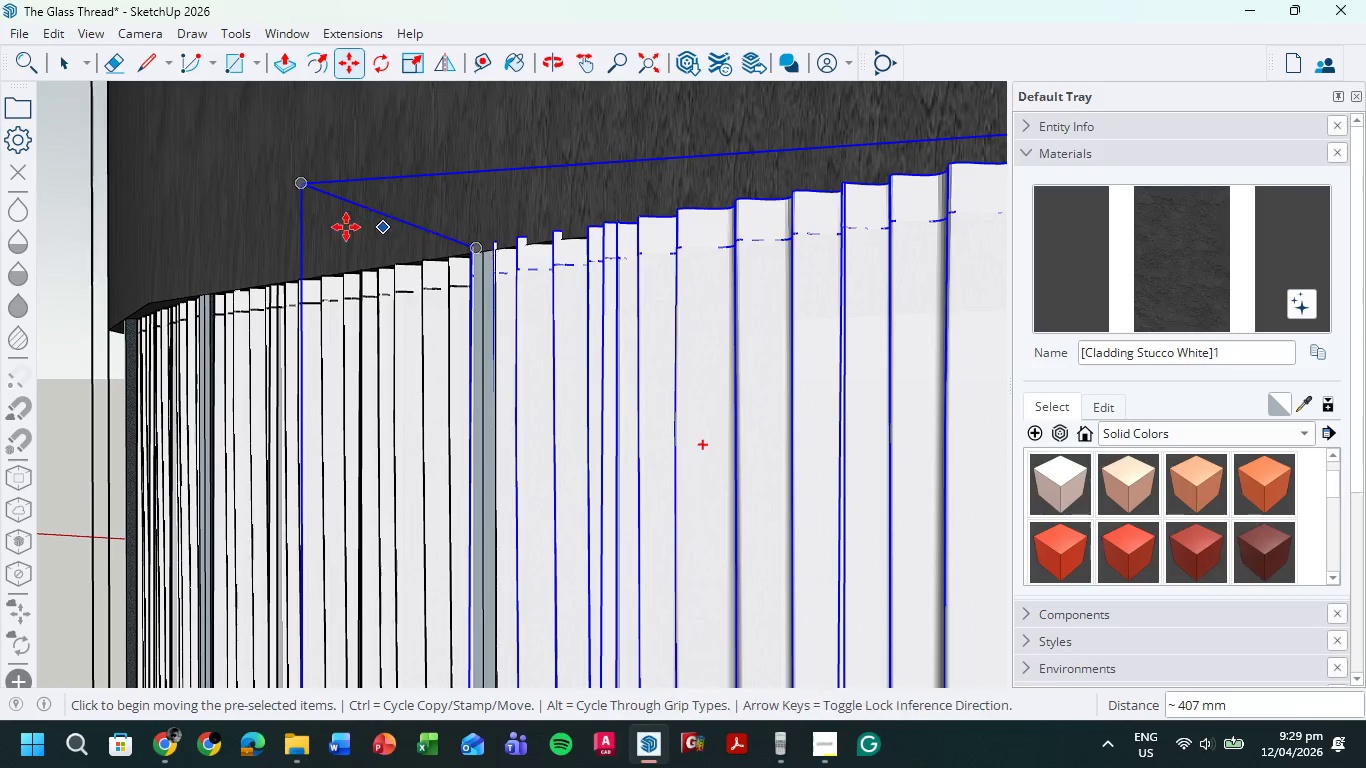 
scroll: coordinate [260, 259], scroll_direction: down, amount: 12.0
 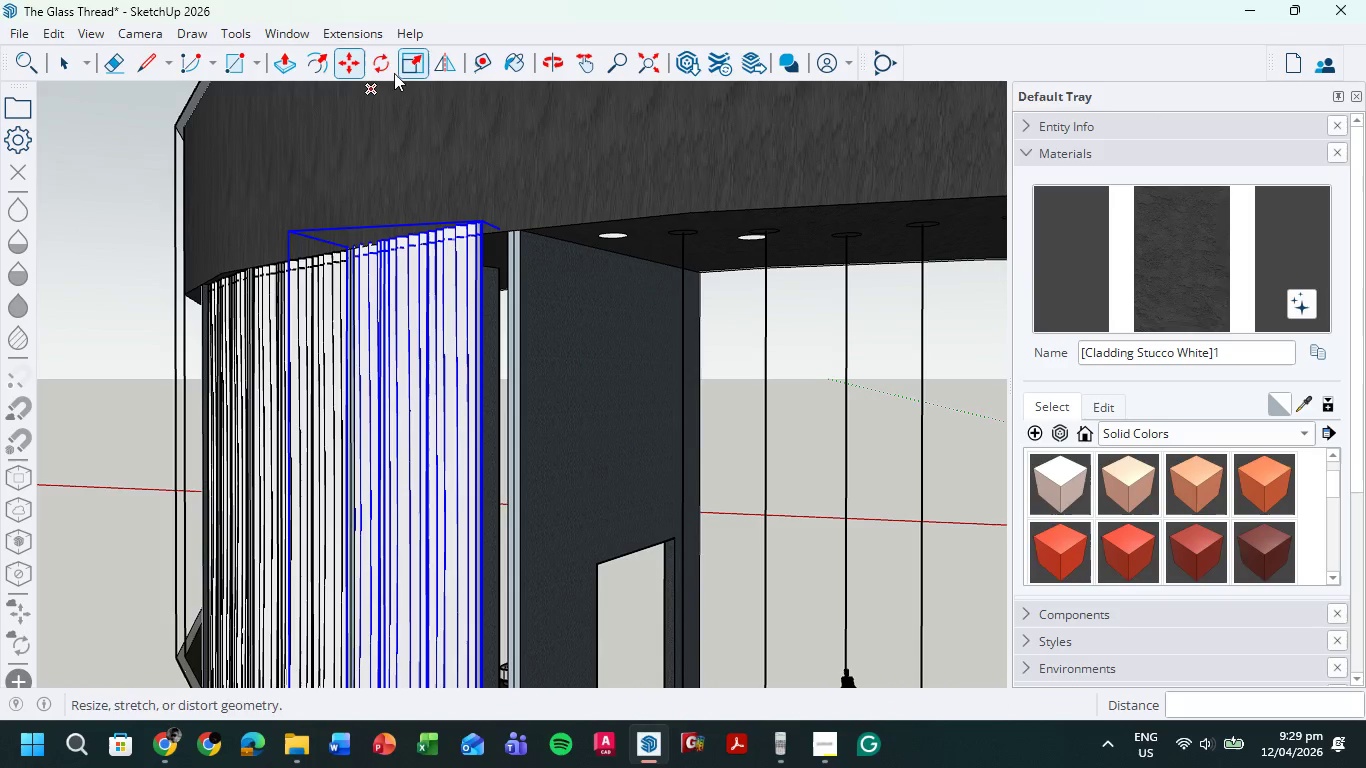 
left_click([418, 67])
 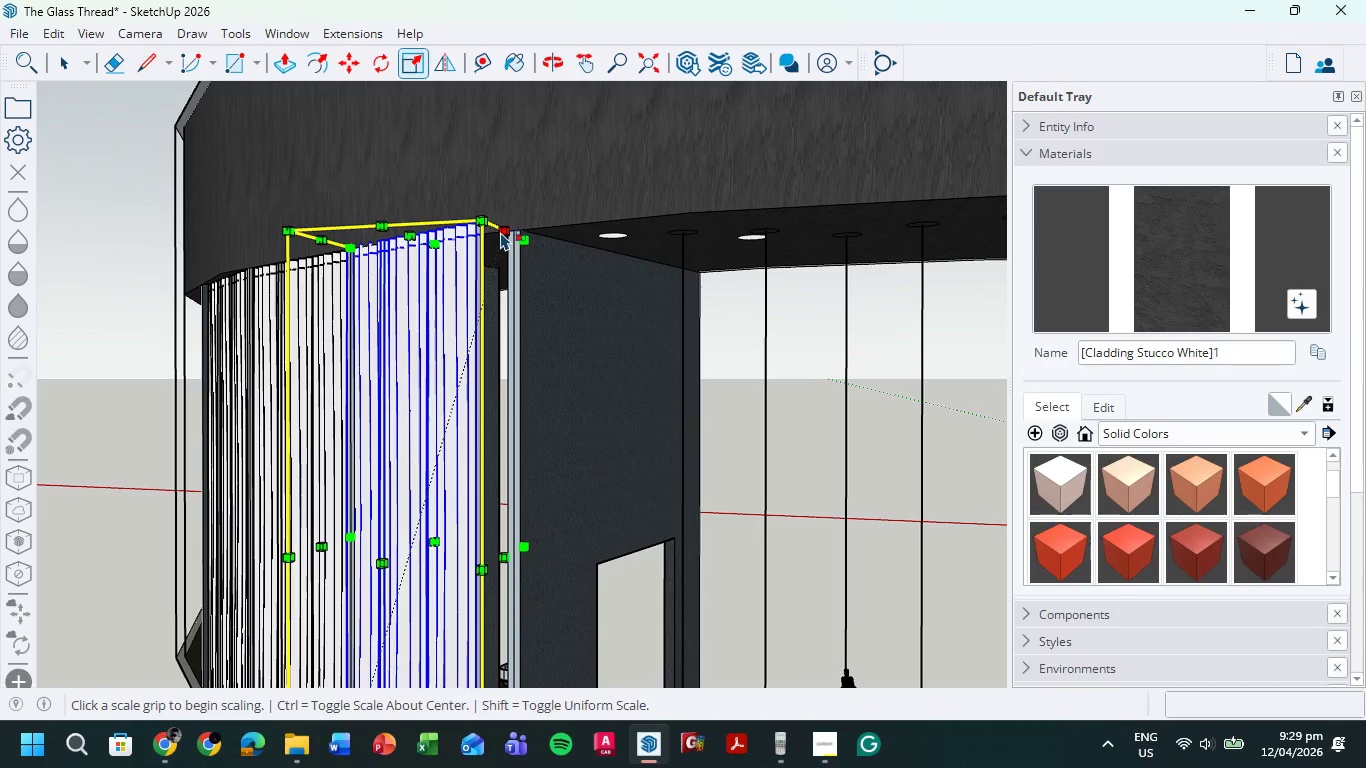 
left_click_drag(start_coordinate=[504, 232], to_coordinate=[522, 256])
 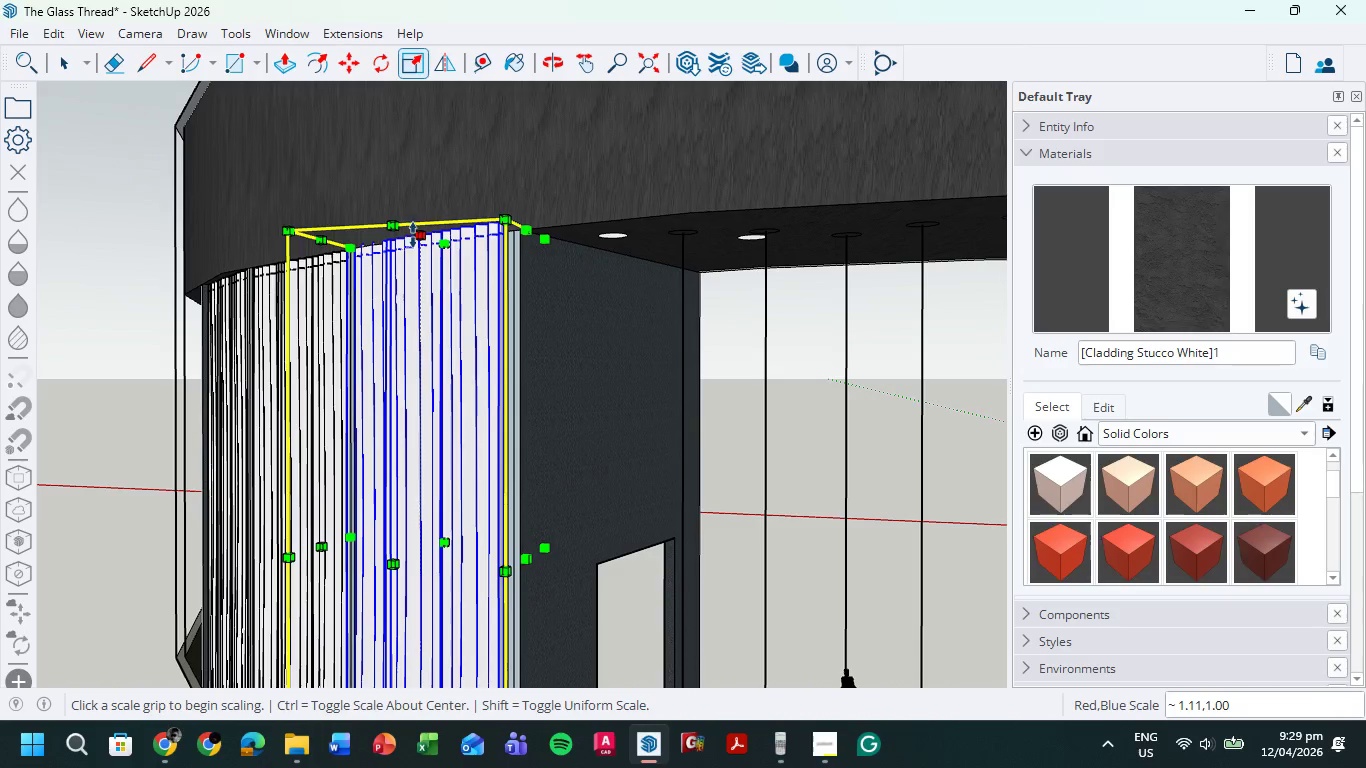 
left_click_drag(start_coordinate=[423, 236], to_coordinate=[425, 242])
 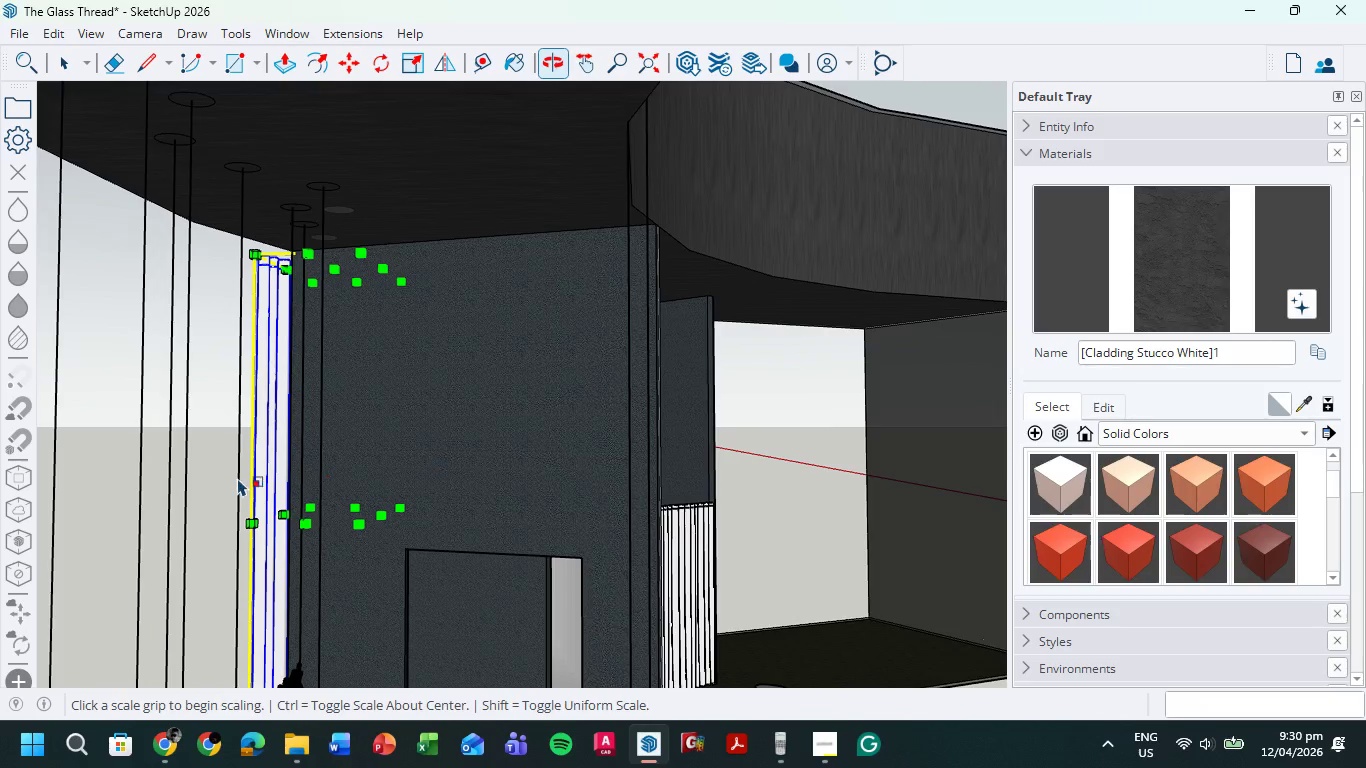 
left_click_drag(start_coordinate=[251, 520], to_coordinate=[284, 519])
 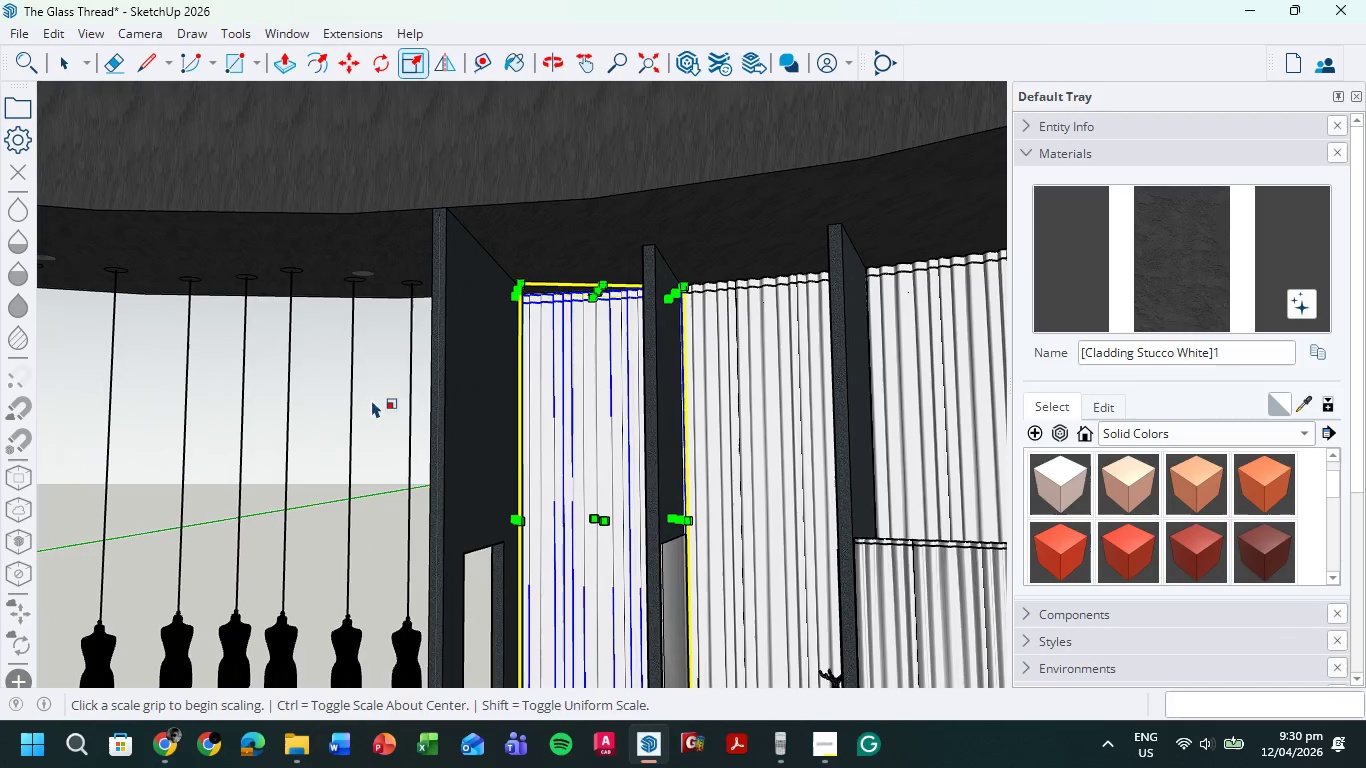 
wait(5.83)
 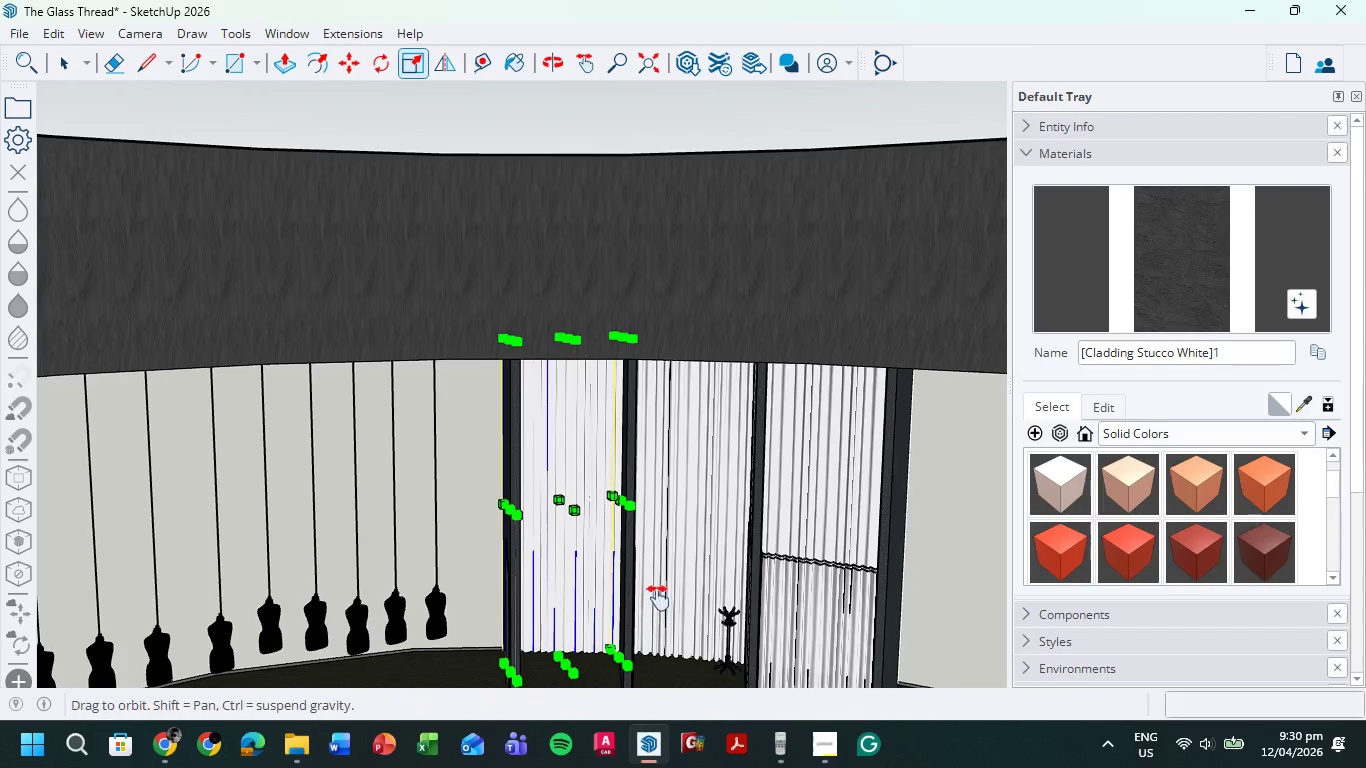 
hold_key(key=ShiftLeft, duration=0.36)
 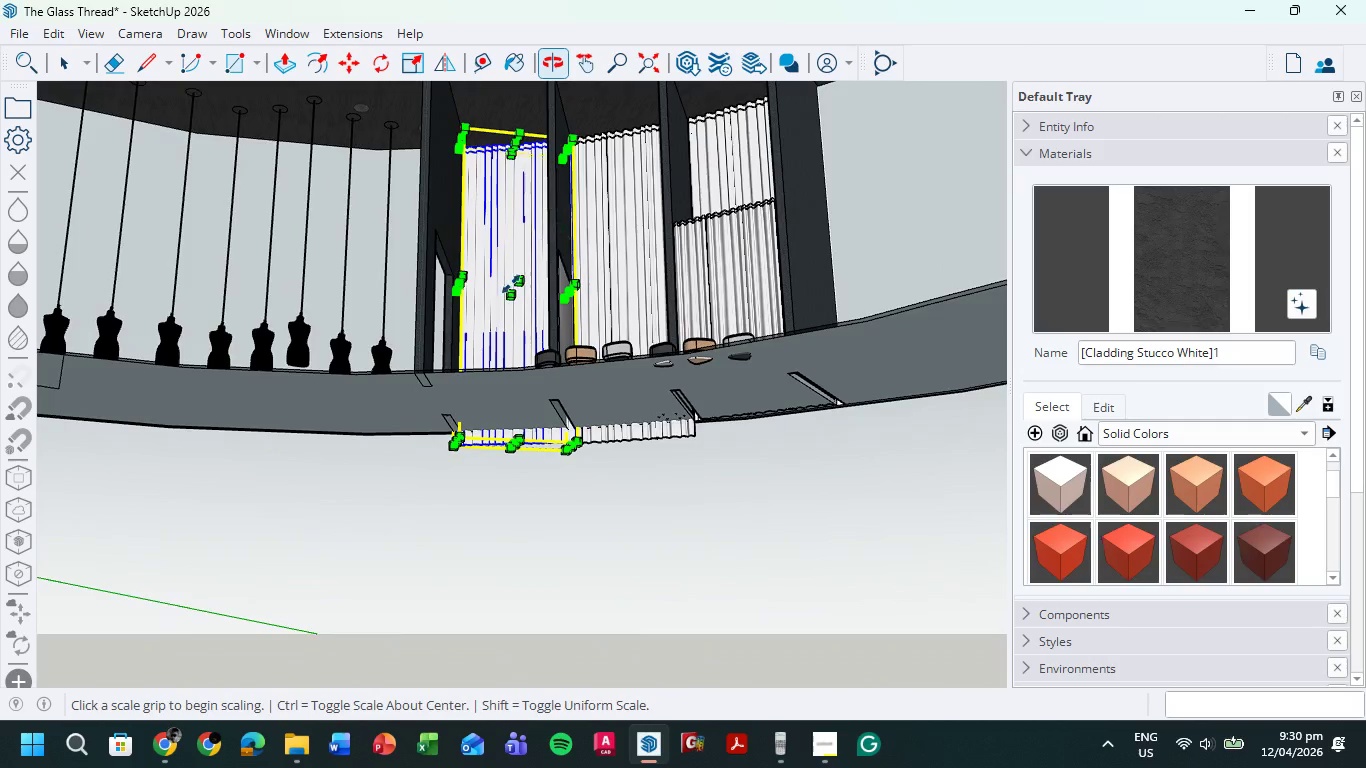 
scroll: coordinate [539, 541], scroll_direction: down, amount: 3.0
 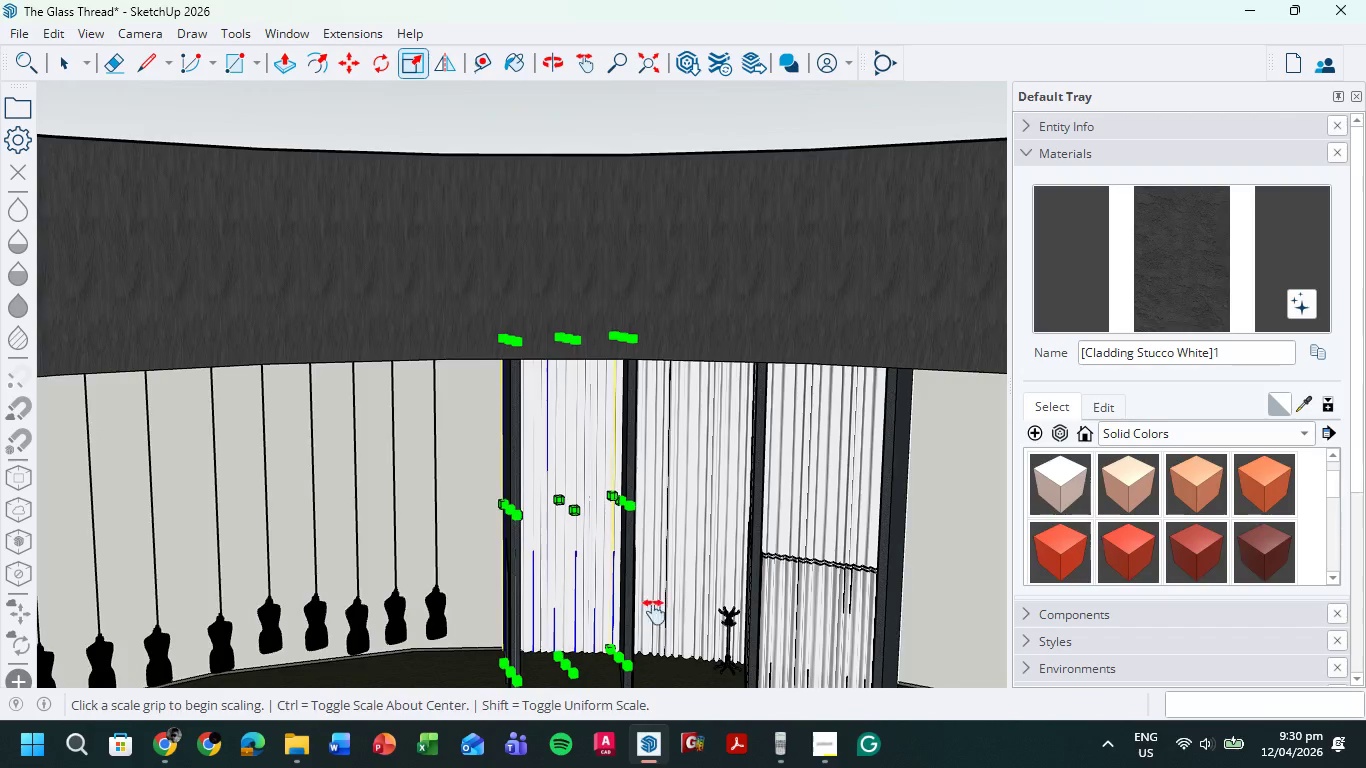 
scroll: coordinate [519, 408], scroll_direction: up, amount: 7.0
 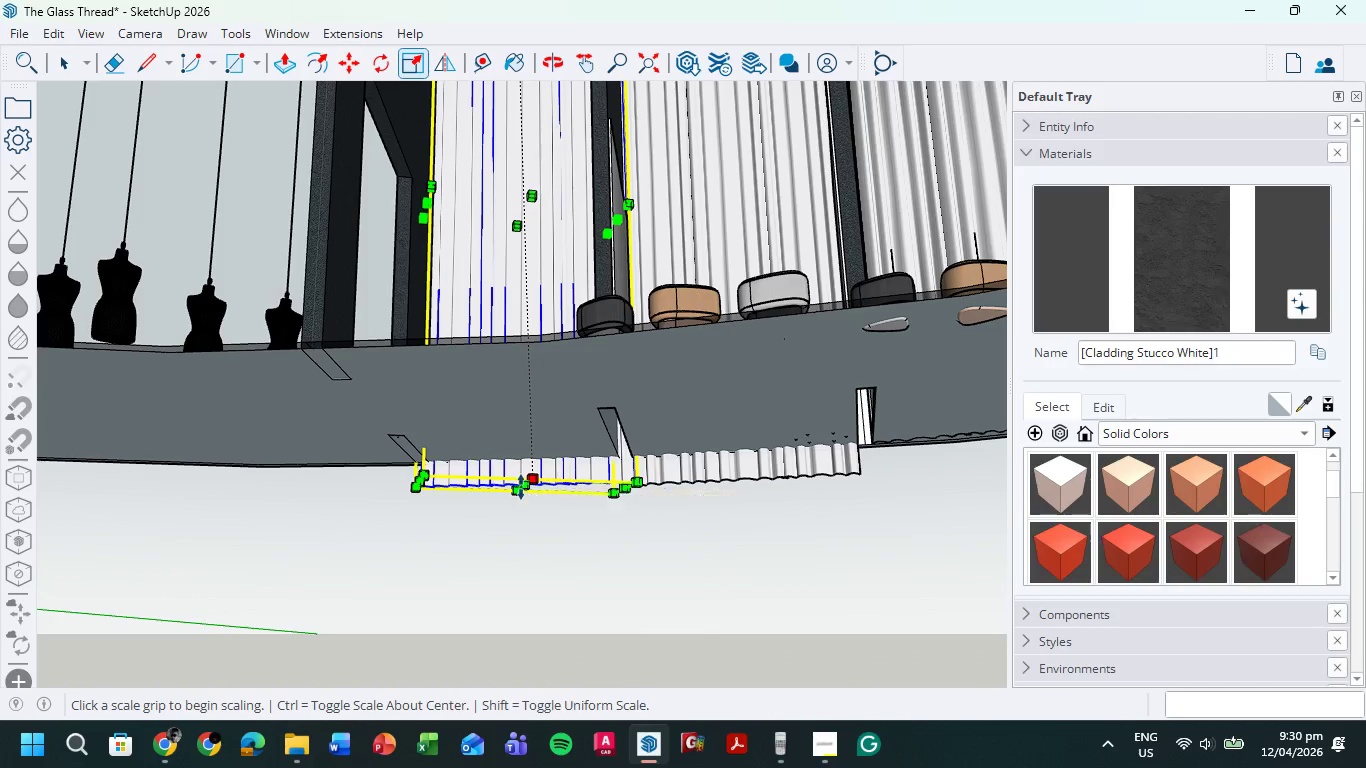 
left_click_drag(start_coordinate=[522, 487], to_coordinate=[527, 455])
 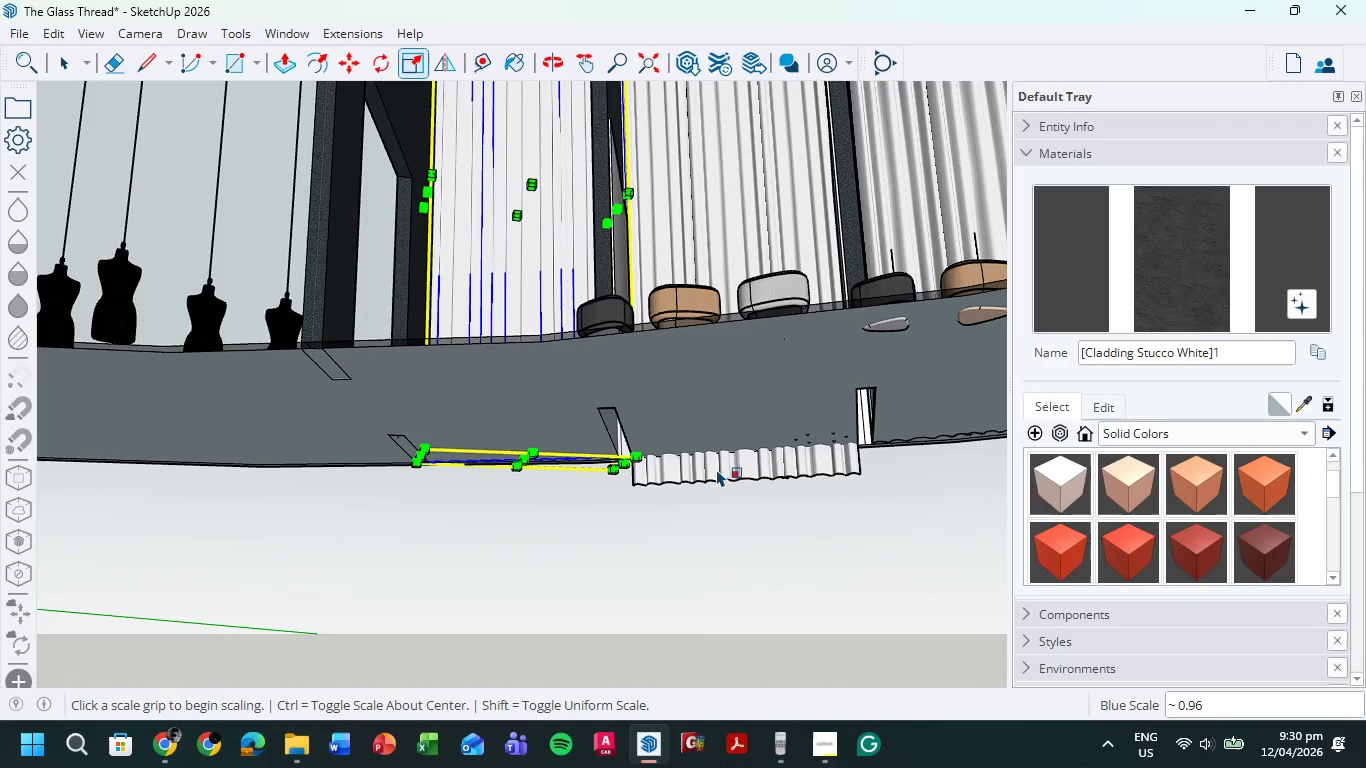 
left_click([716, 469])
 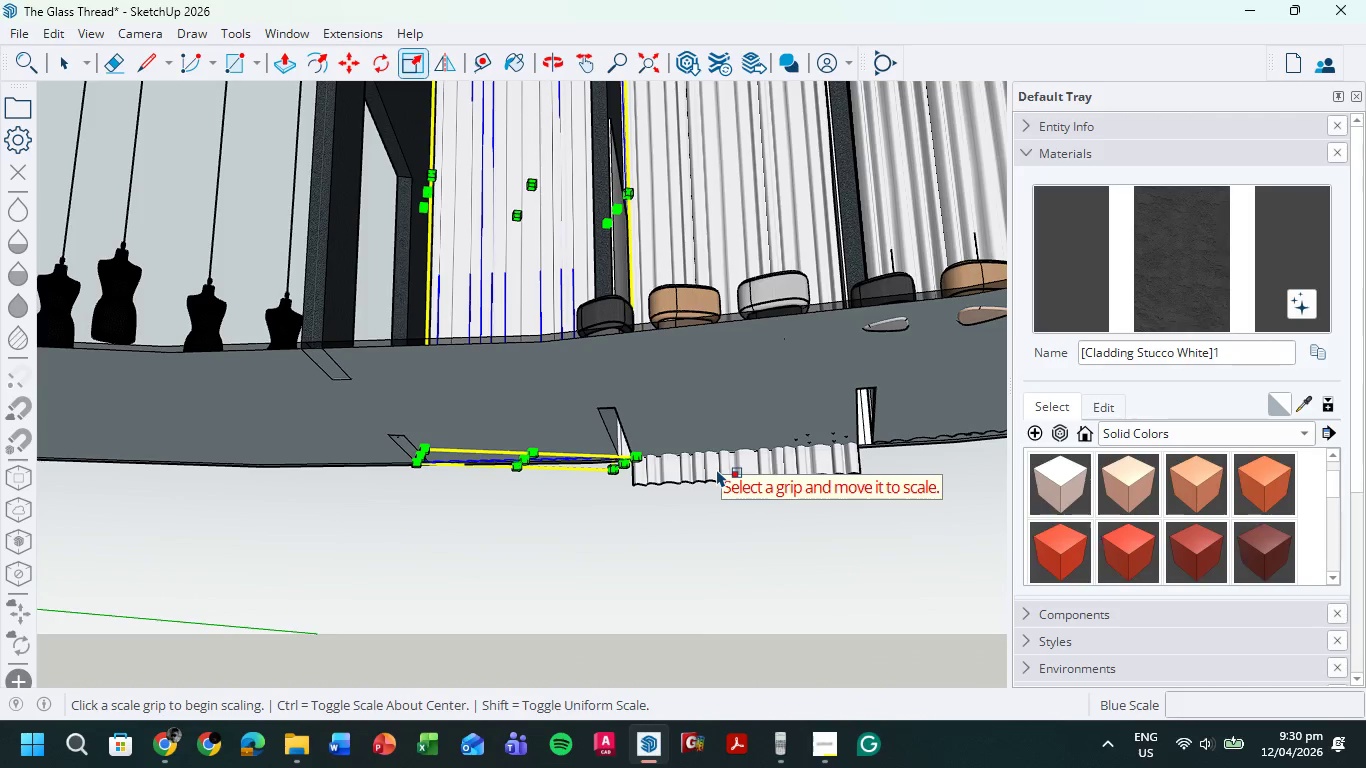 
double_click([716, 469])
 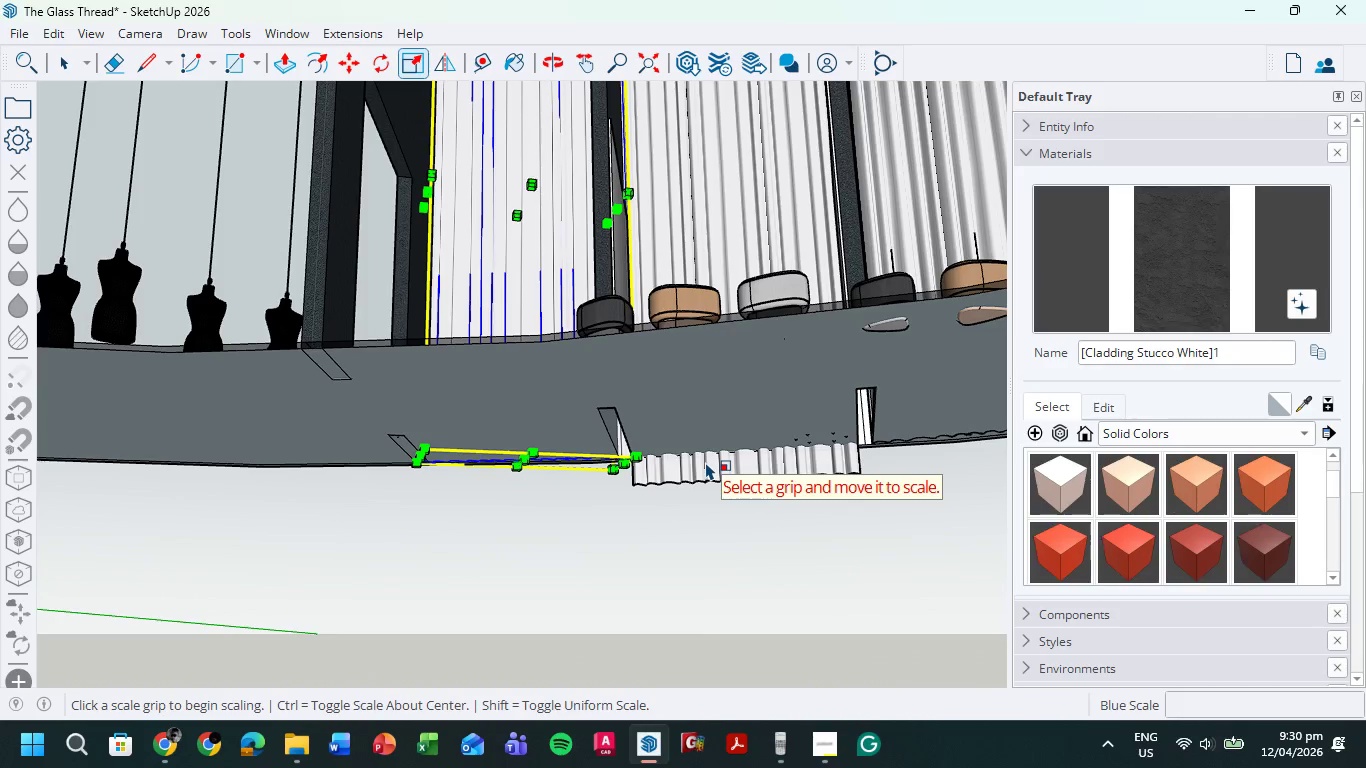 
key(Escape)
 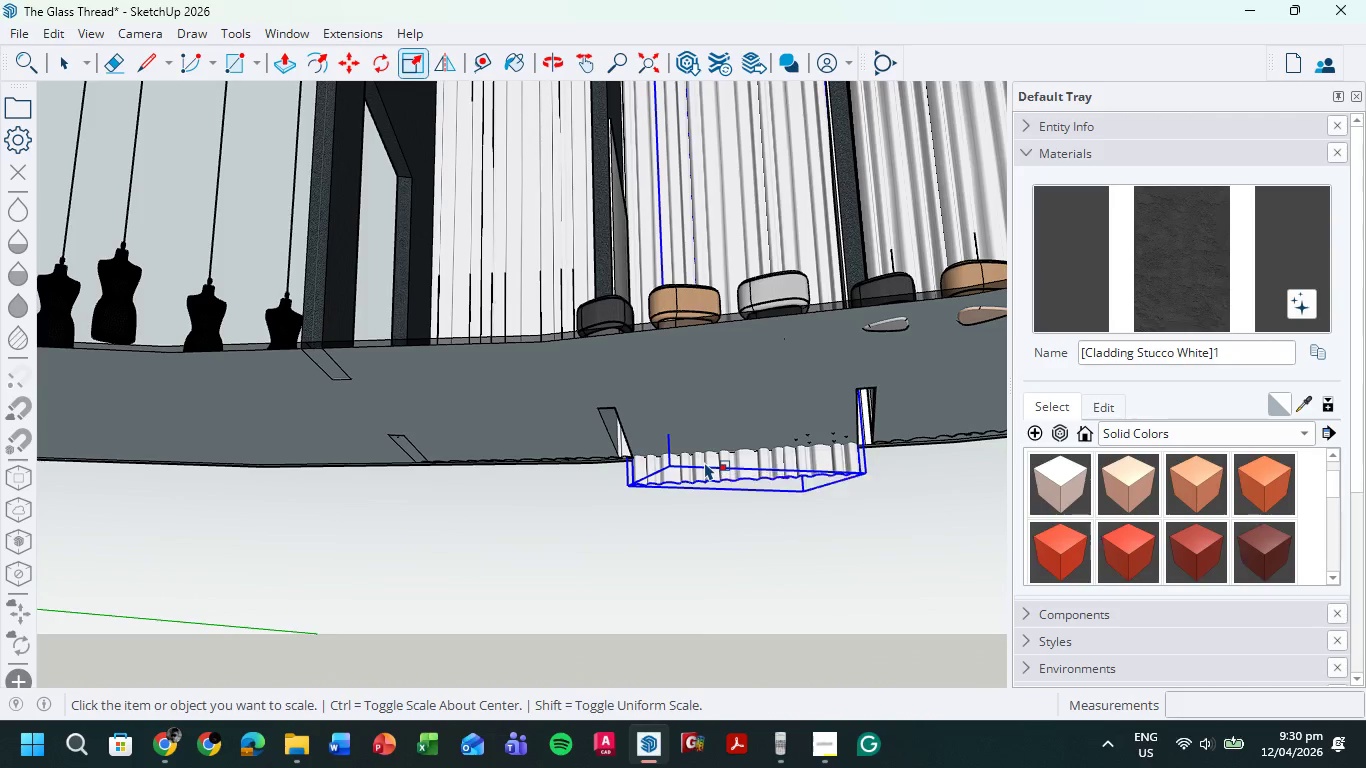 
left_click([704, 462])
 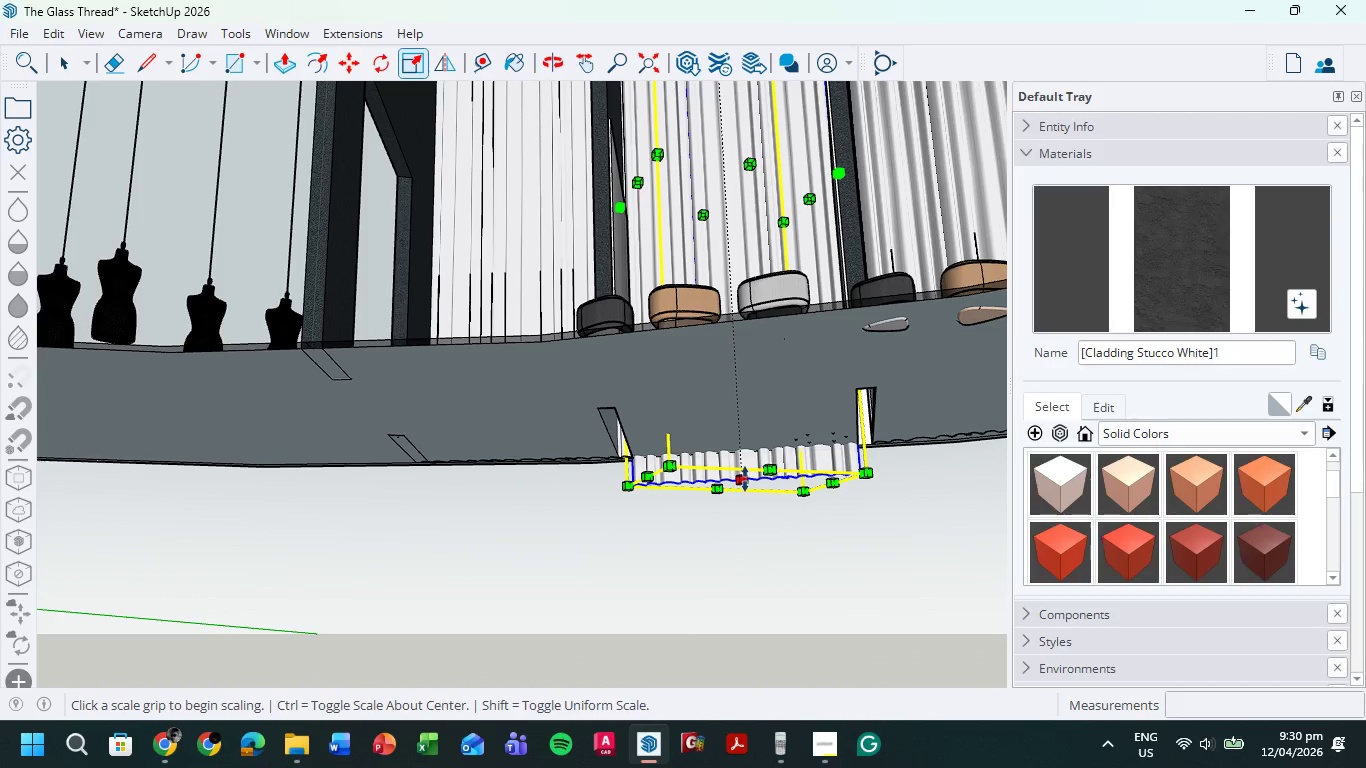 
left_click_drag(start_coordinate=[744, 480], to_coordinate=[752, 446])
 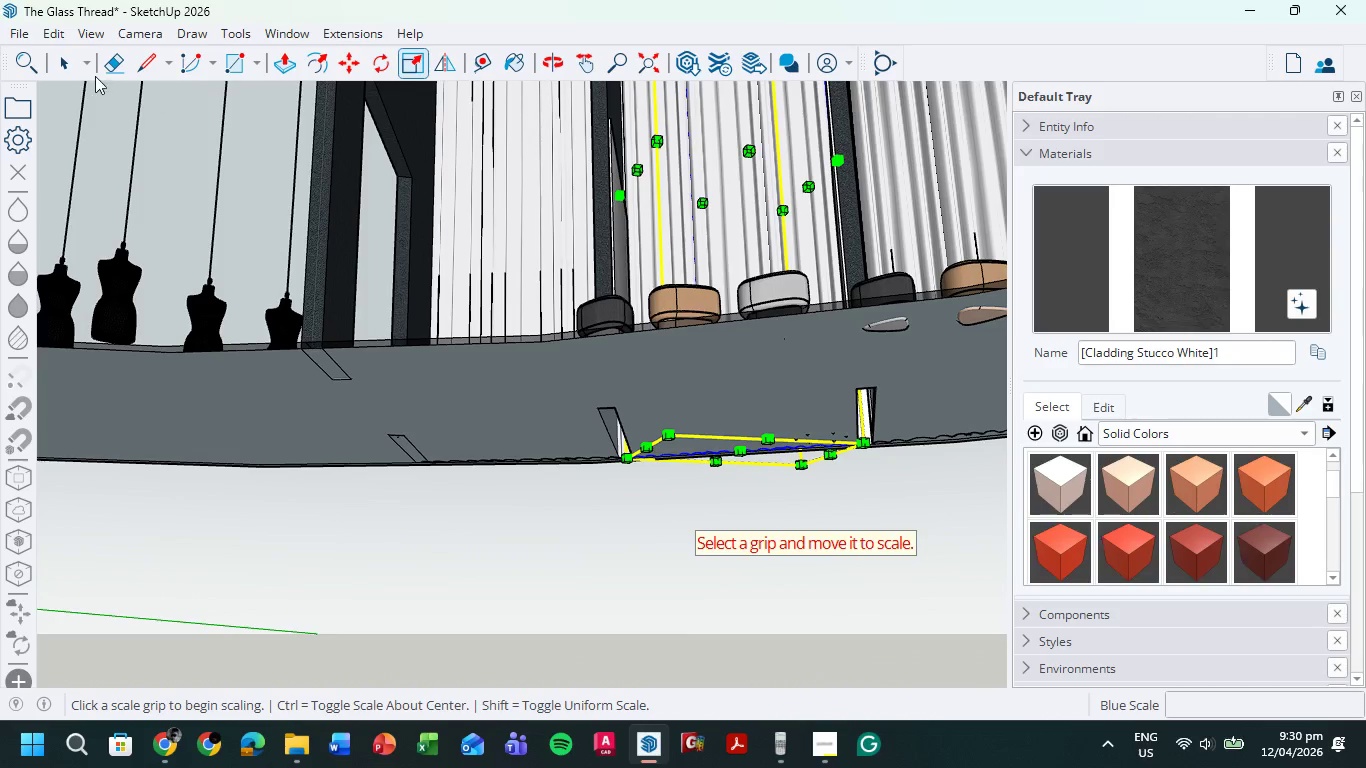 
left_click([59, 68])
 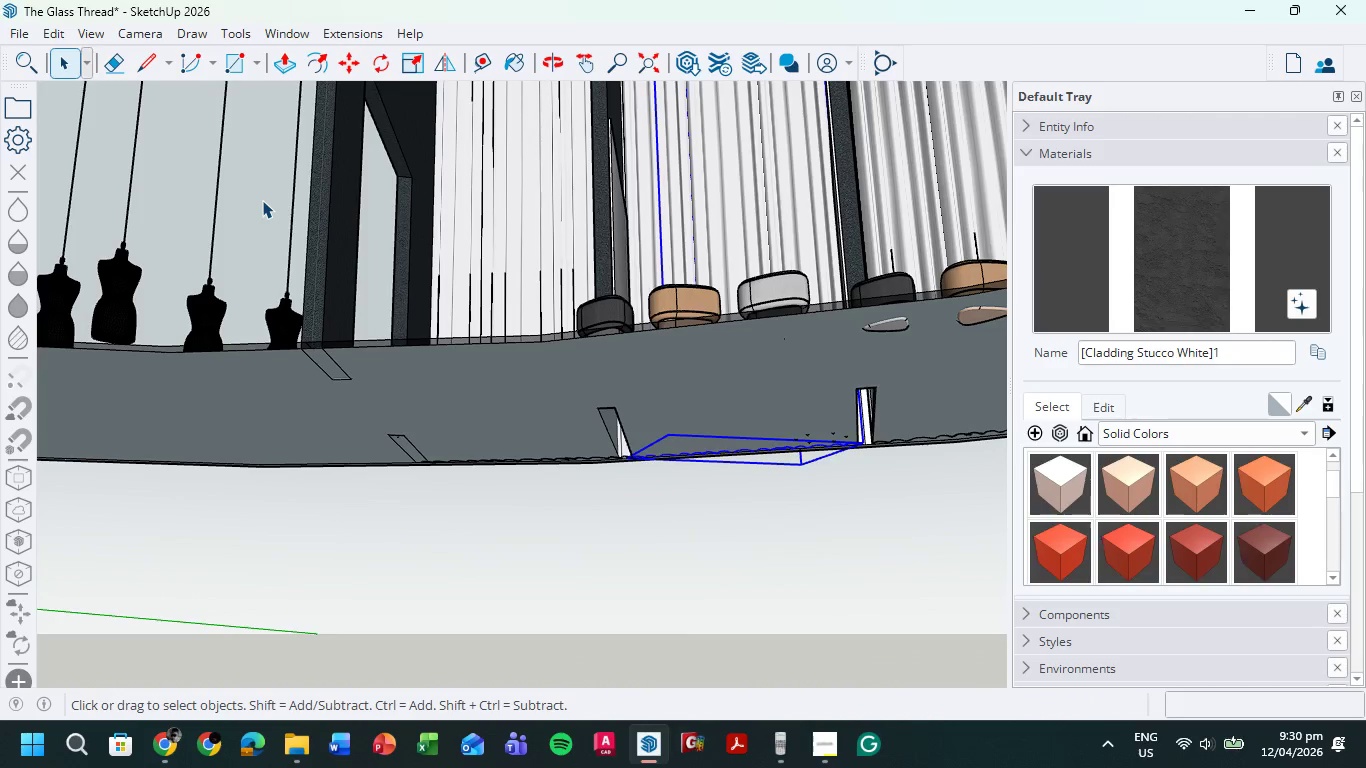 
double_click([262, 200])
 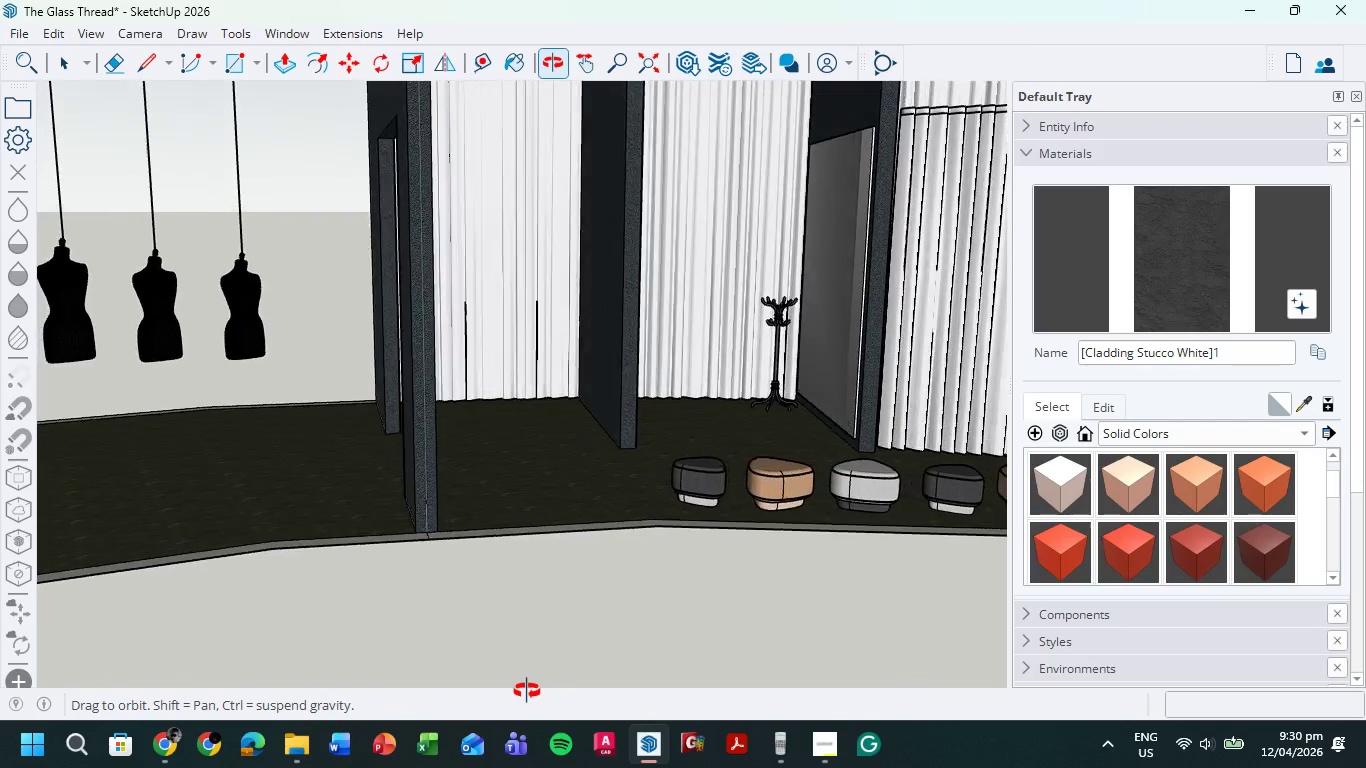 
scroll: coordinate [458, 426], scroll_direction: down, amount: 10.0
 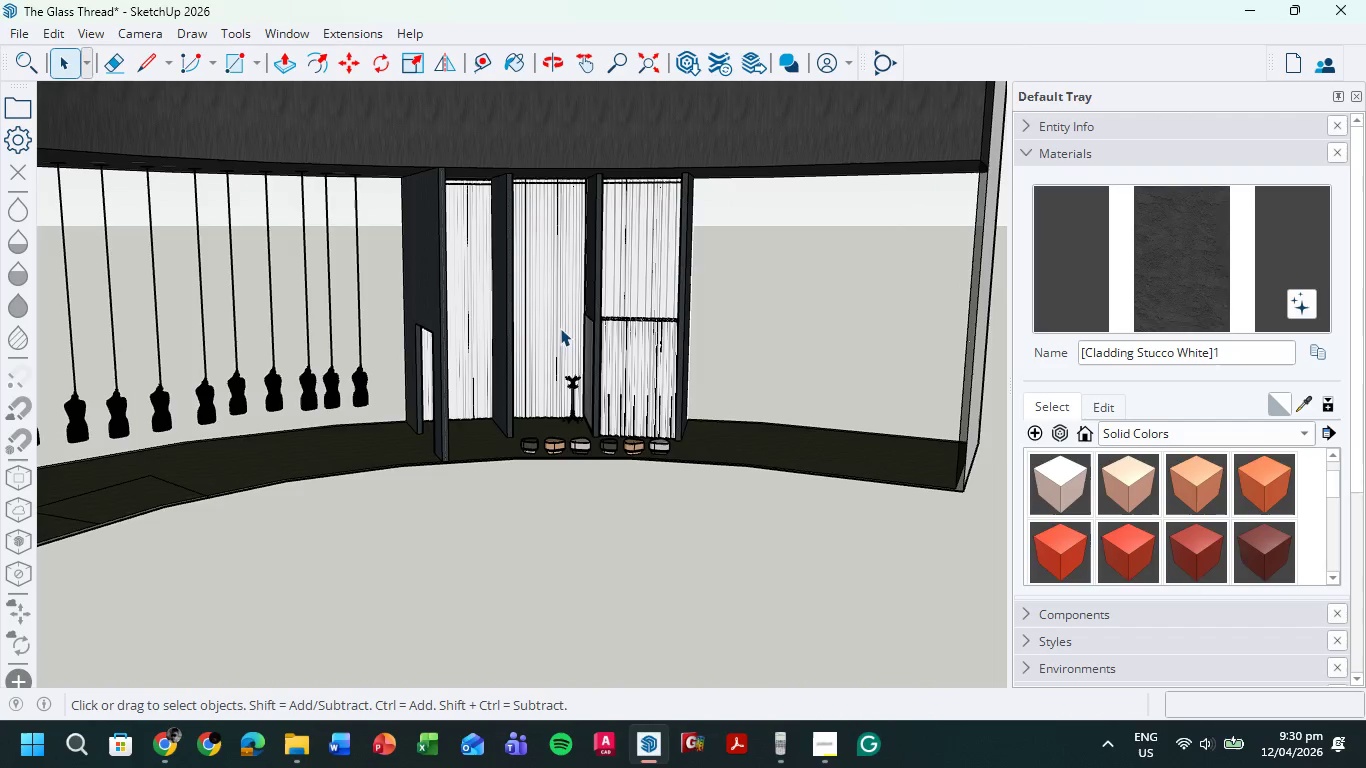 
scroll: coordinate [665, 321], scroll_direction: up, amount: 5.0
 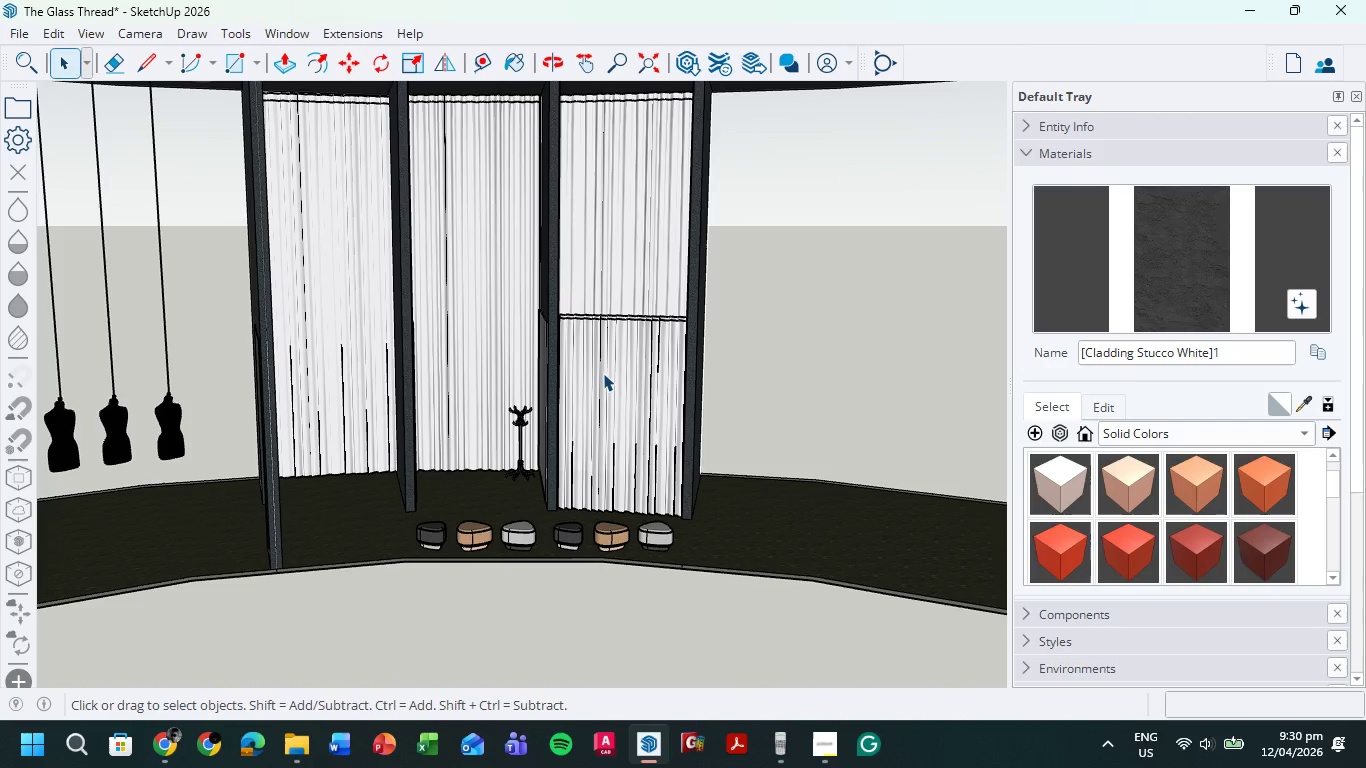 
left_click([482, 500])
 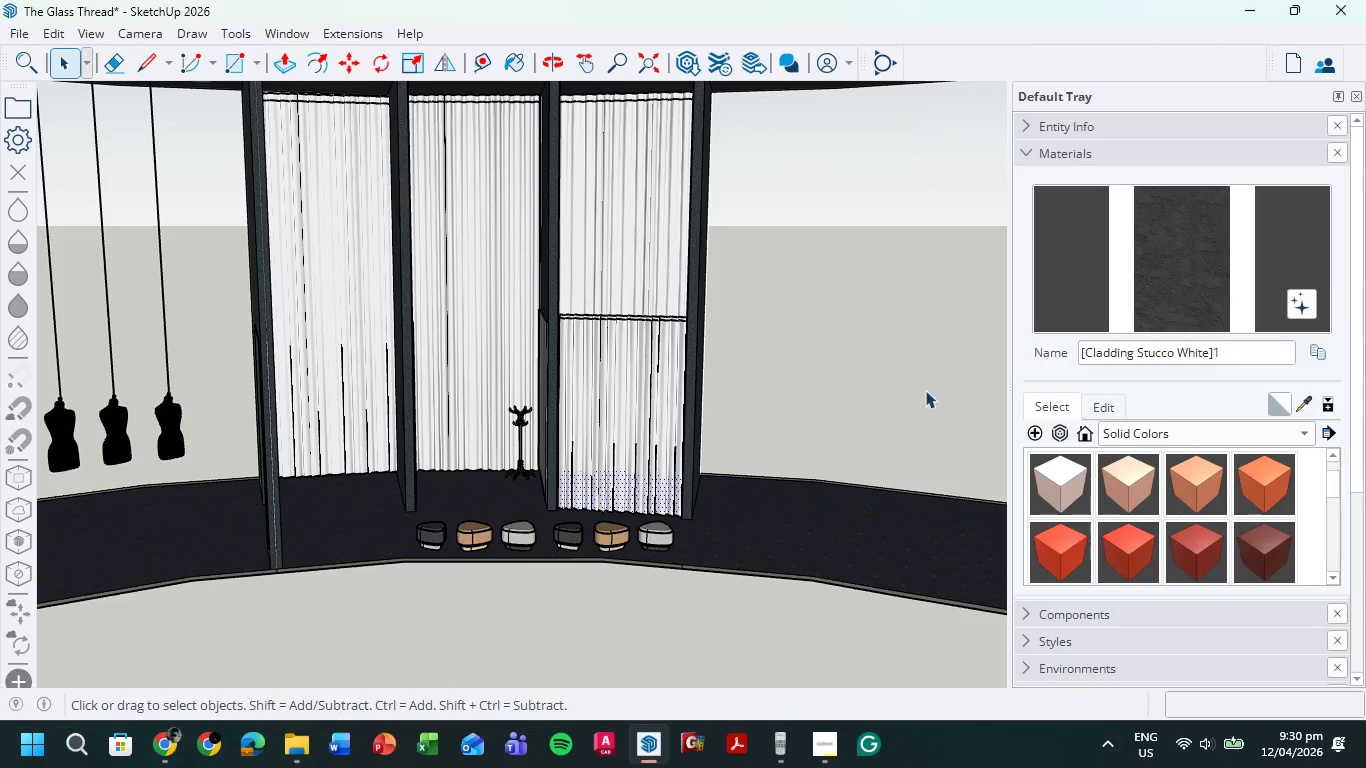 
double_click([923, 375])
 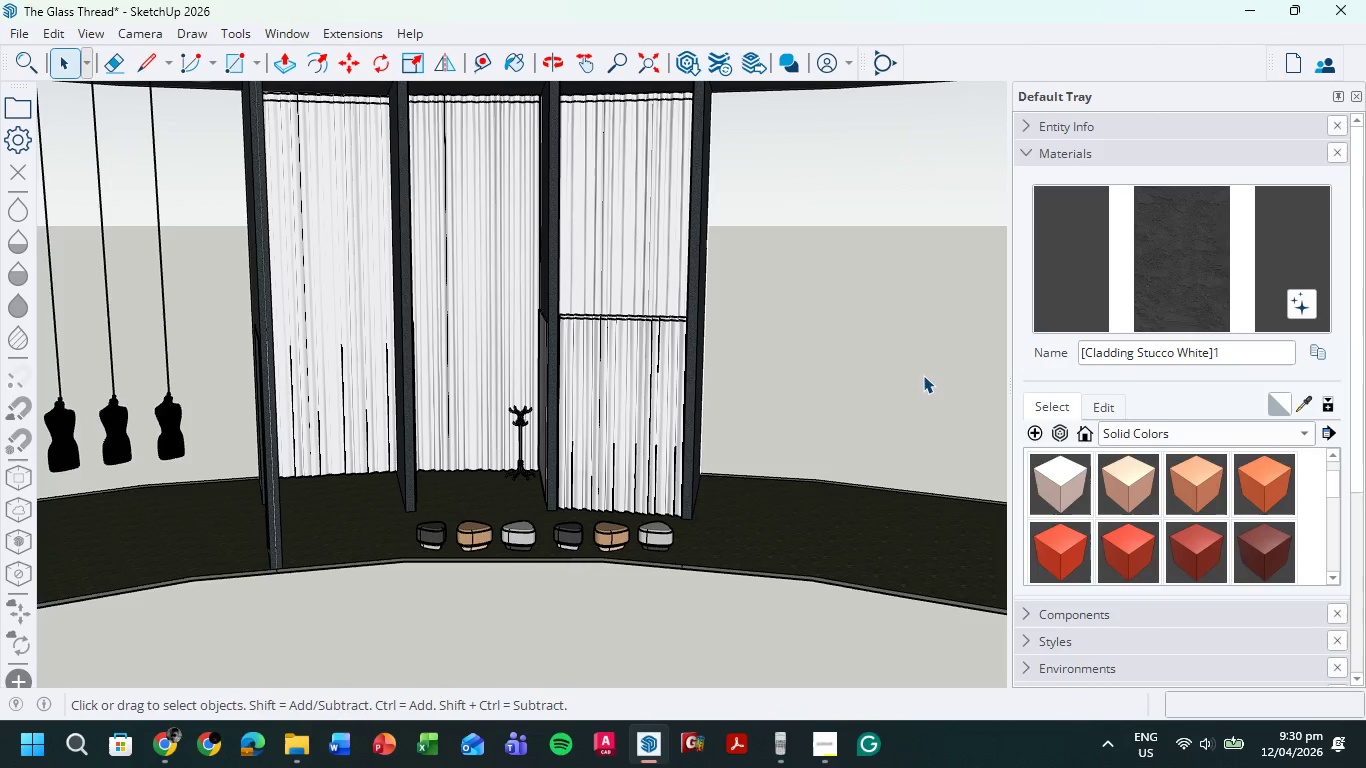 
wait(8.2)
 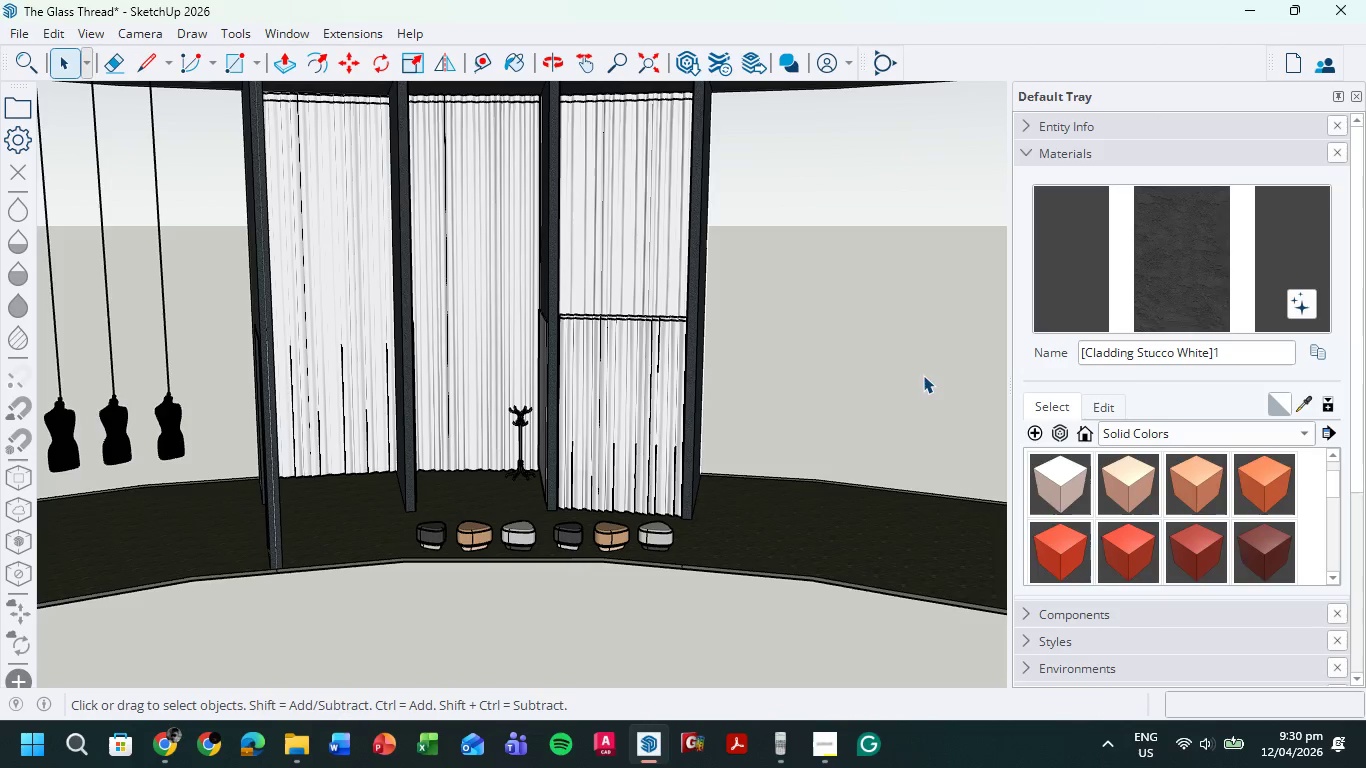 
scroll: coordinate [461, 531], scroll_direction: up, amount: 11.0
 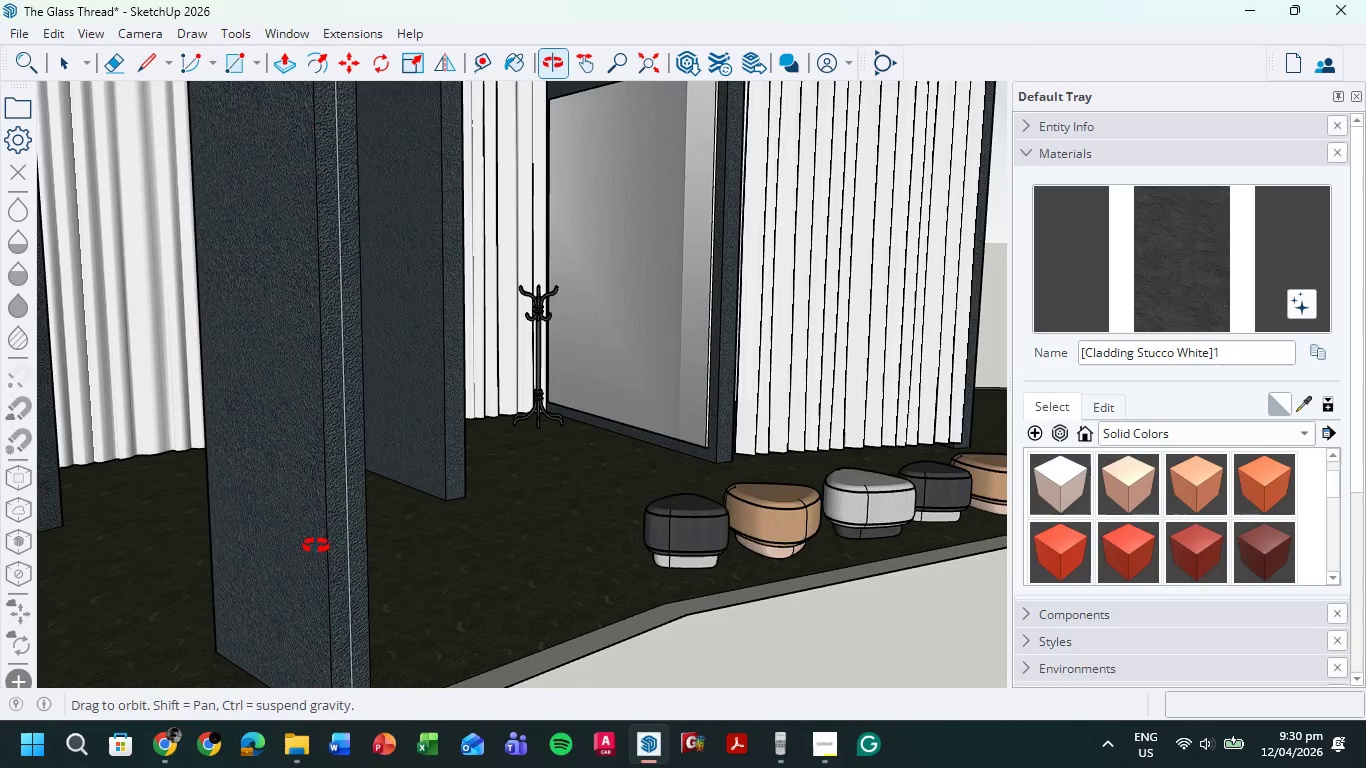 
scroll: coordinate [292, 452], scroll_direction: down, amount: 20.0
 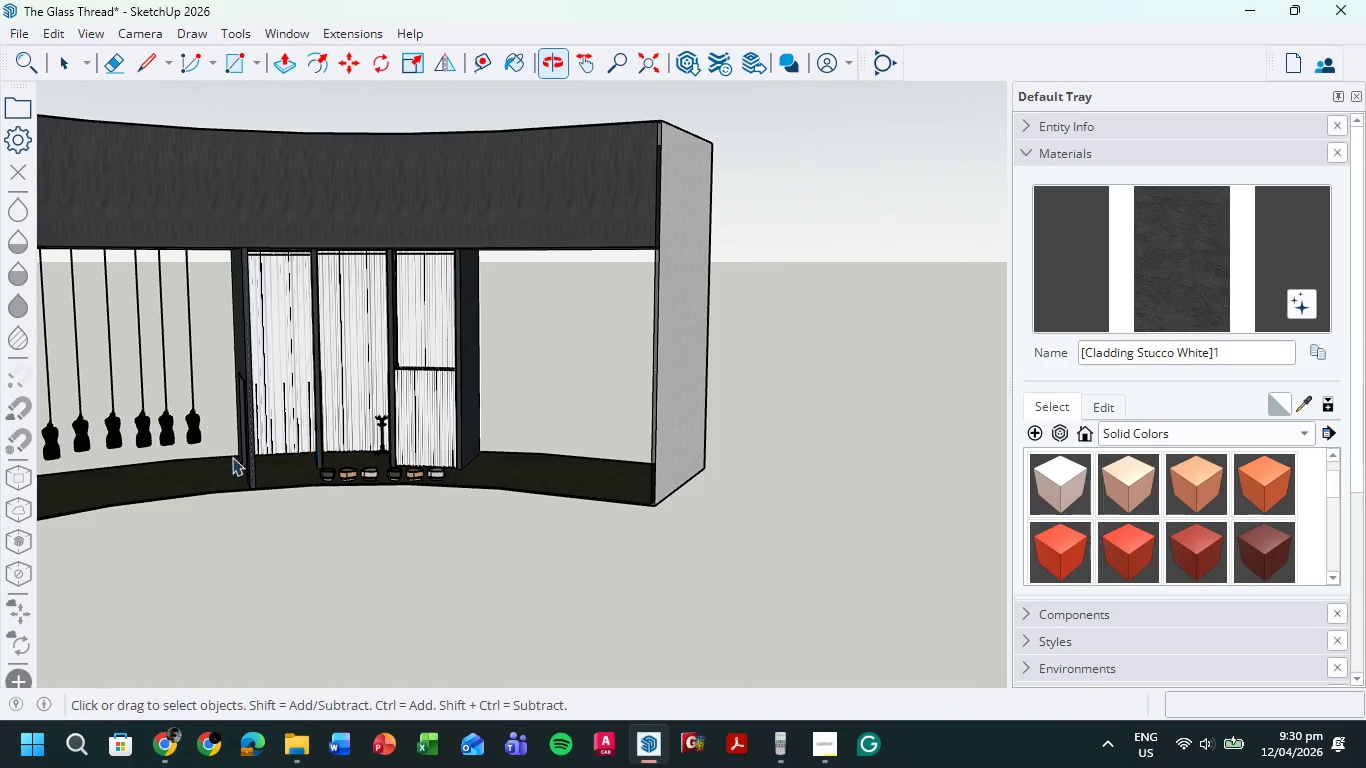 
hold_key(key=ShiftLeft, duration=0.41)
 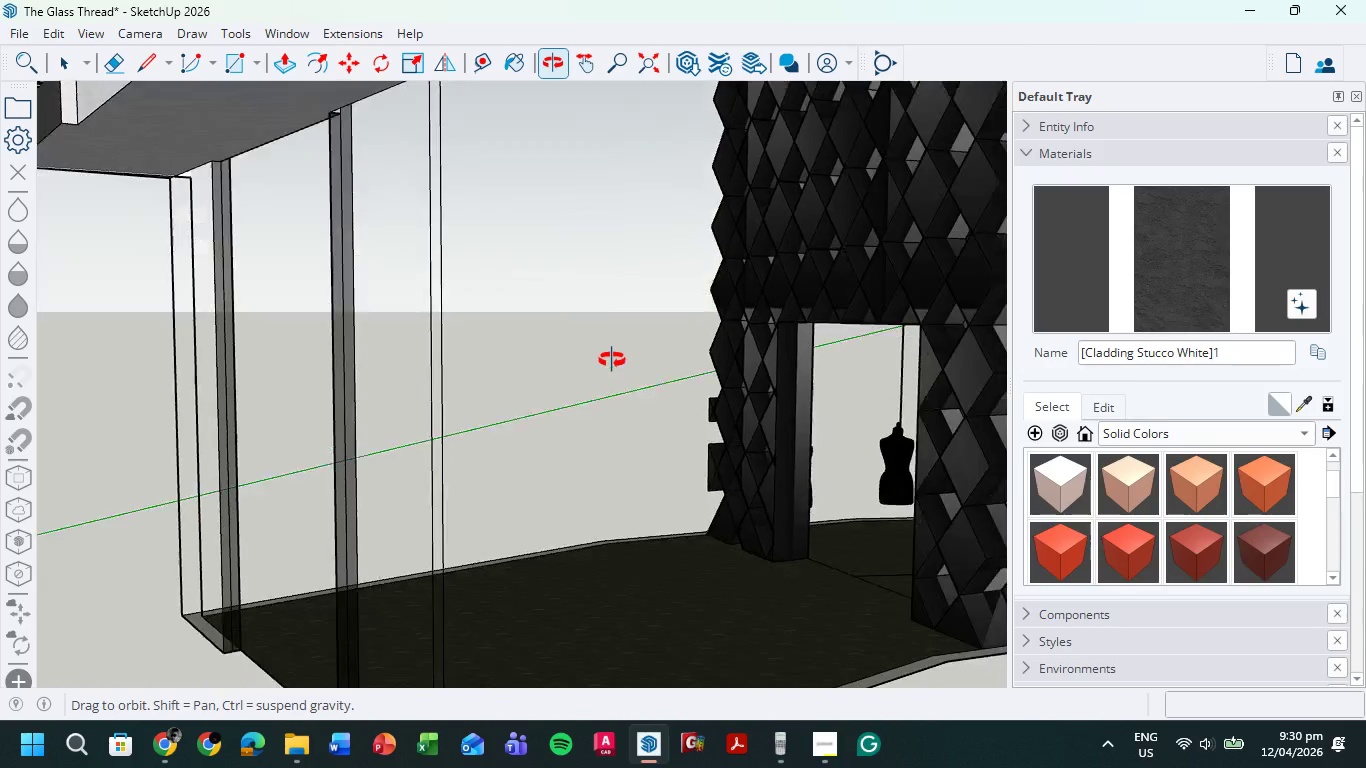 
hold_key(key=ShiftLeft, duration=0.44)
 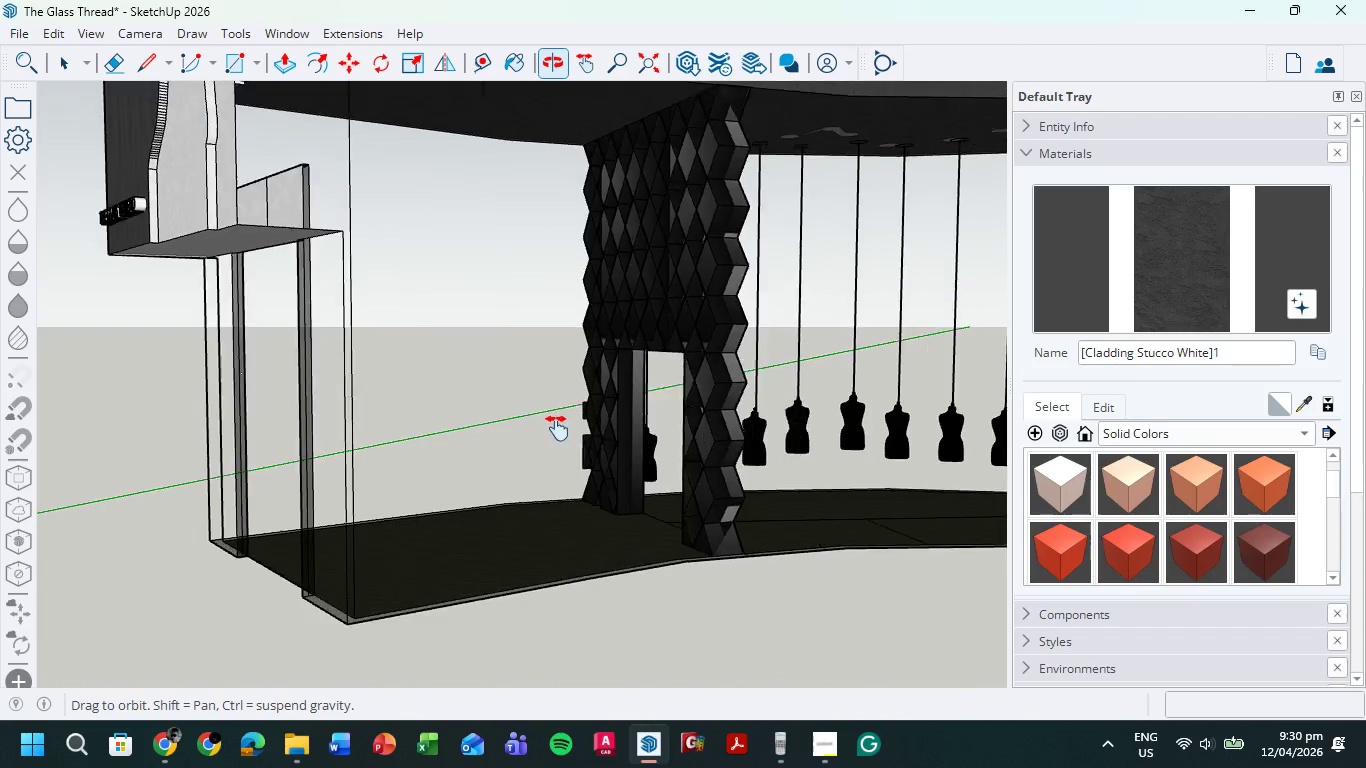 
hold_key(key=ShiftLeft, duration=0.59)
 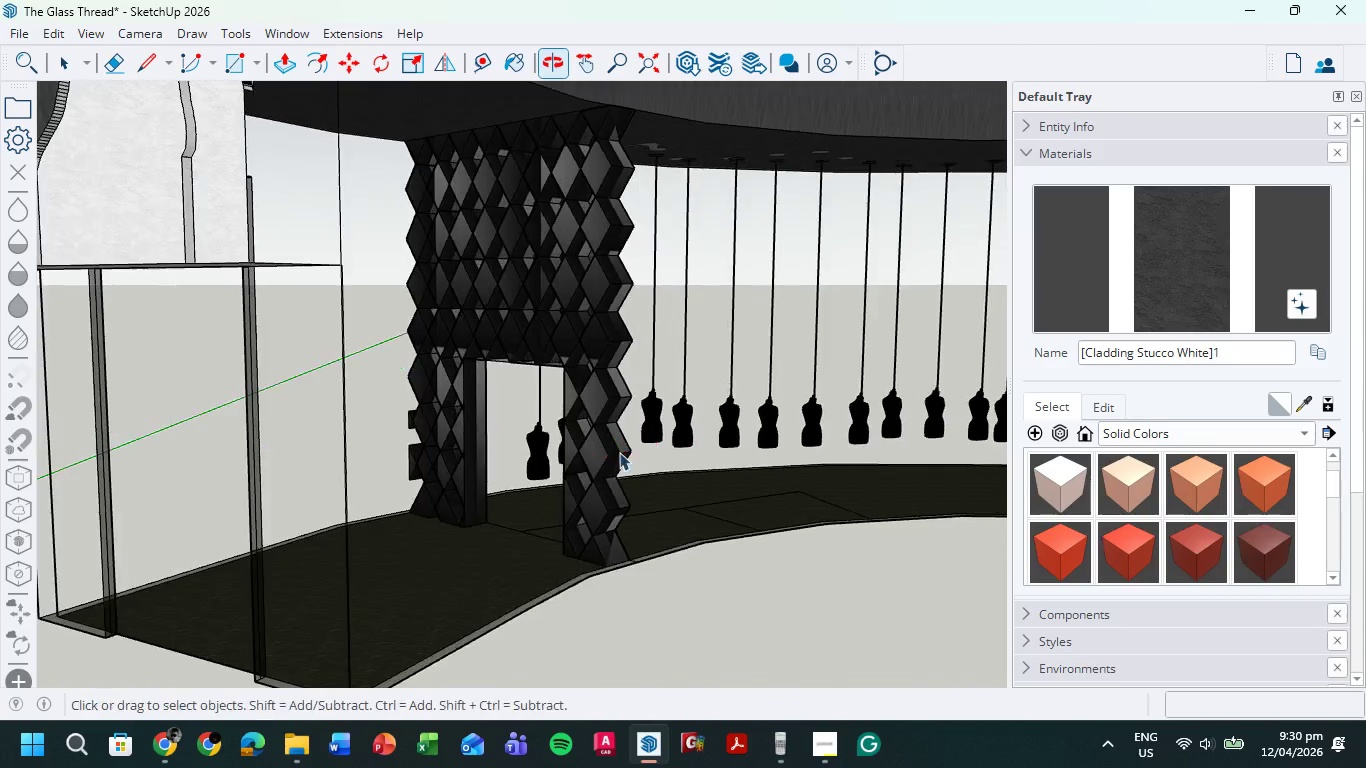 
scroll: coordinate [687, 411], scroll_direction: down, amount: 4.0
 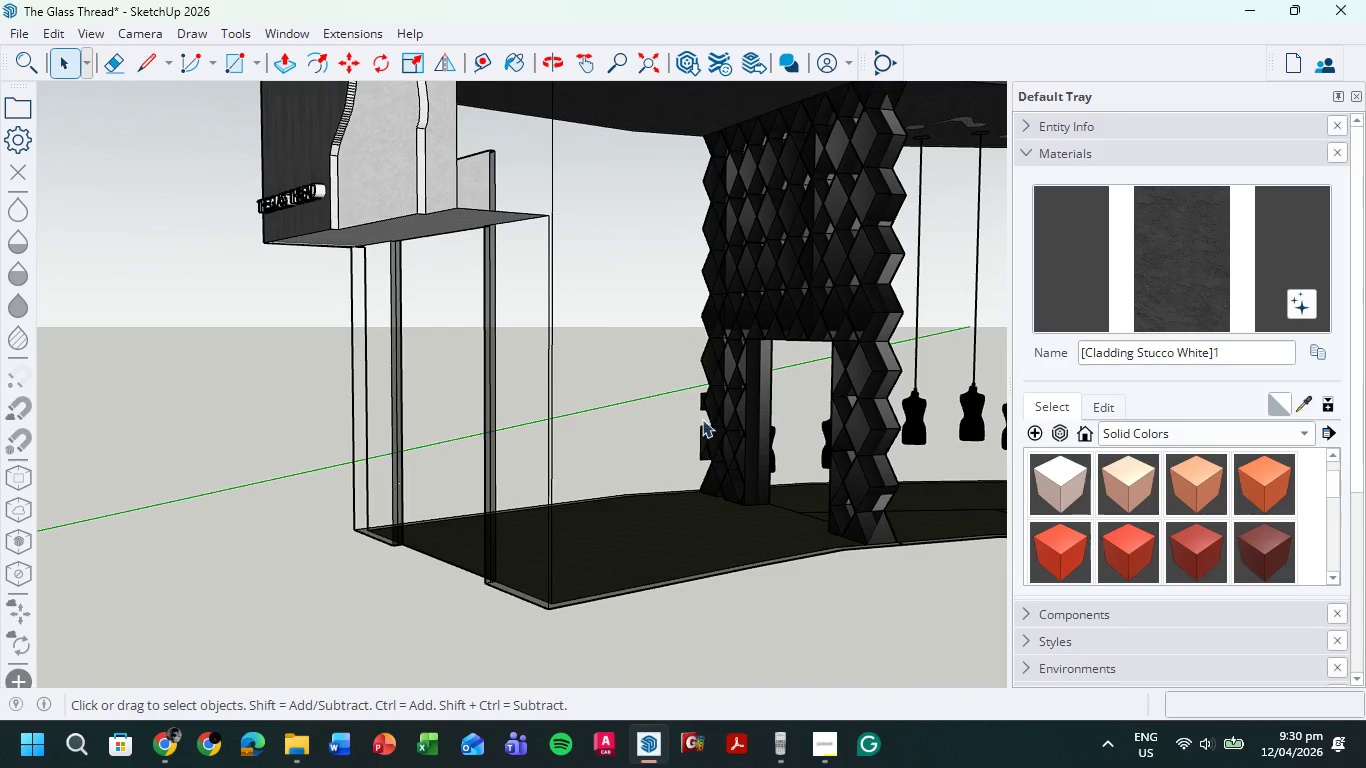 
hold_key(key=ShiftLeft, duration=0.61)
 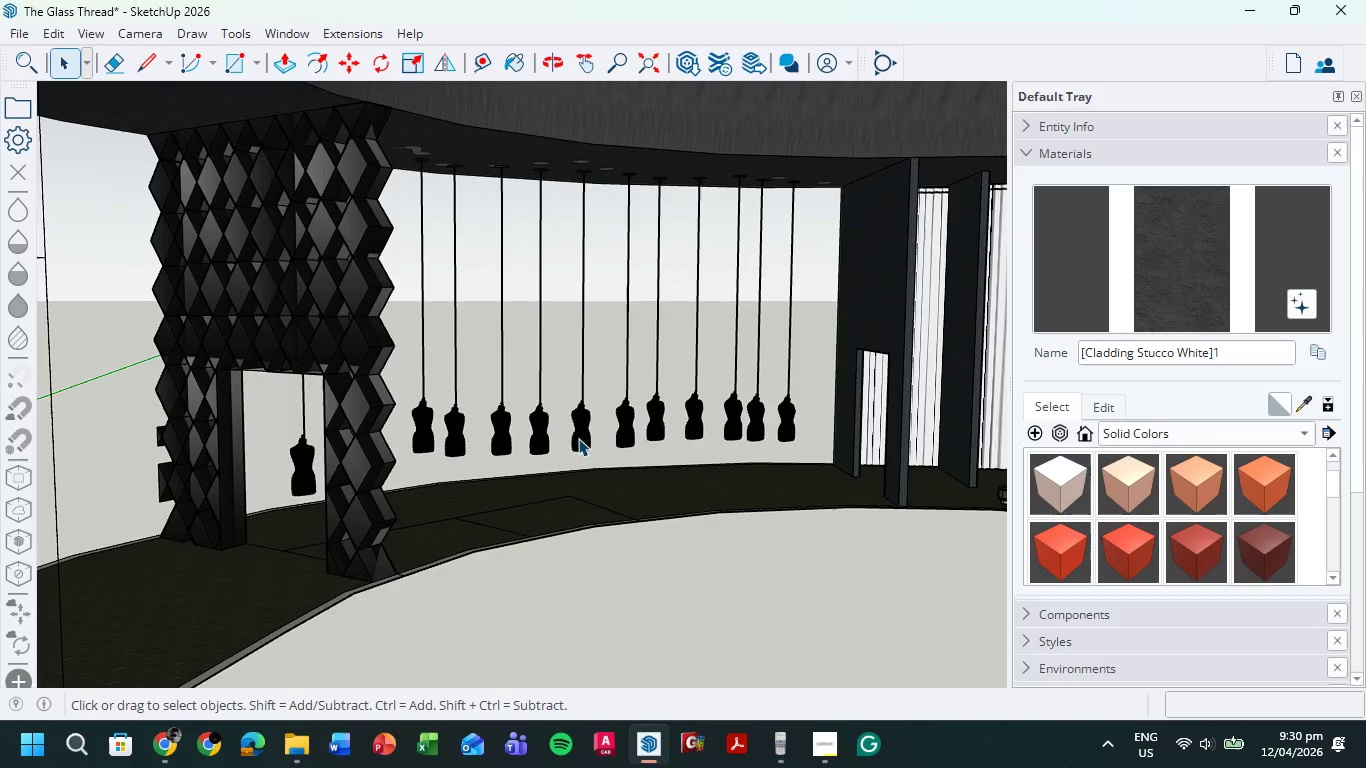 
scroll: coordinate [550, 431], scroll_direction: down, amount: 7.0
 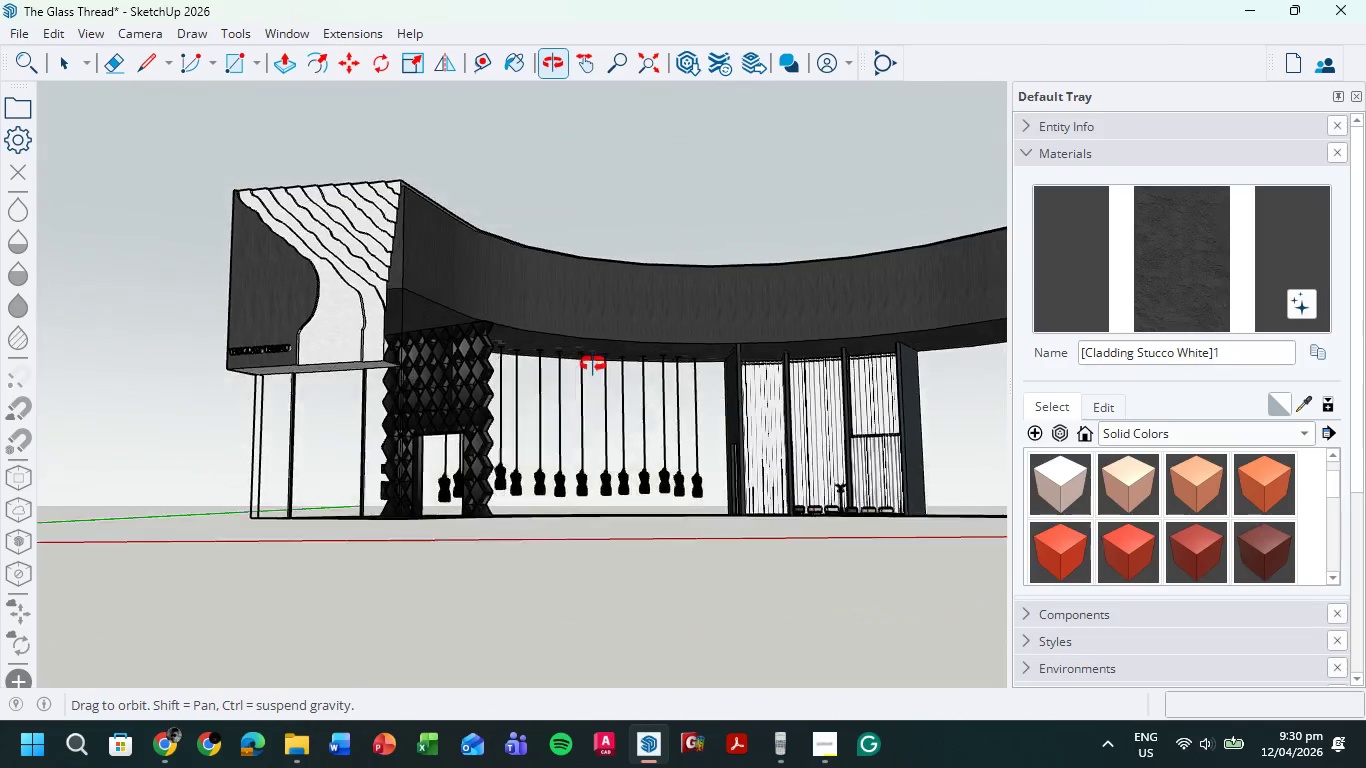 
hold_key(key=ShiftLeft, duration=0.84)
 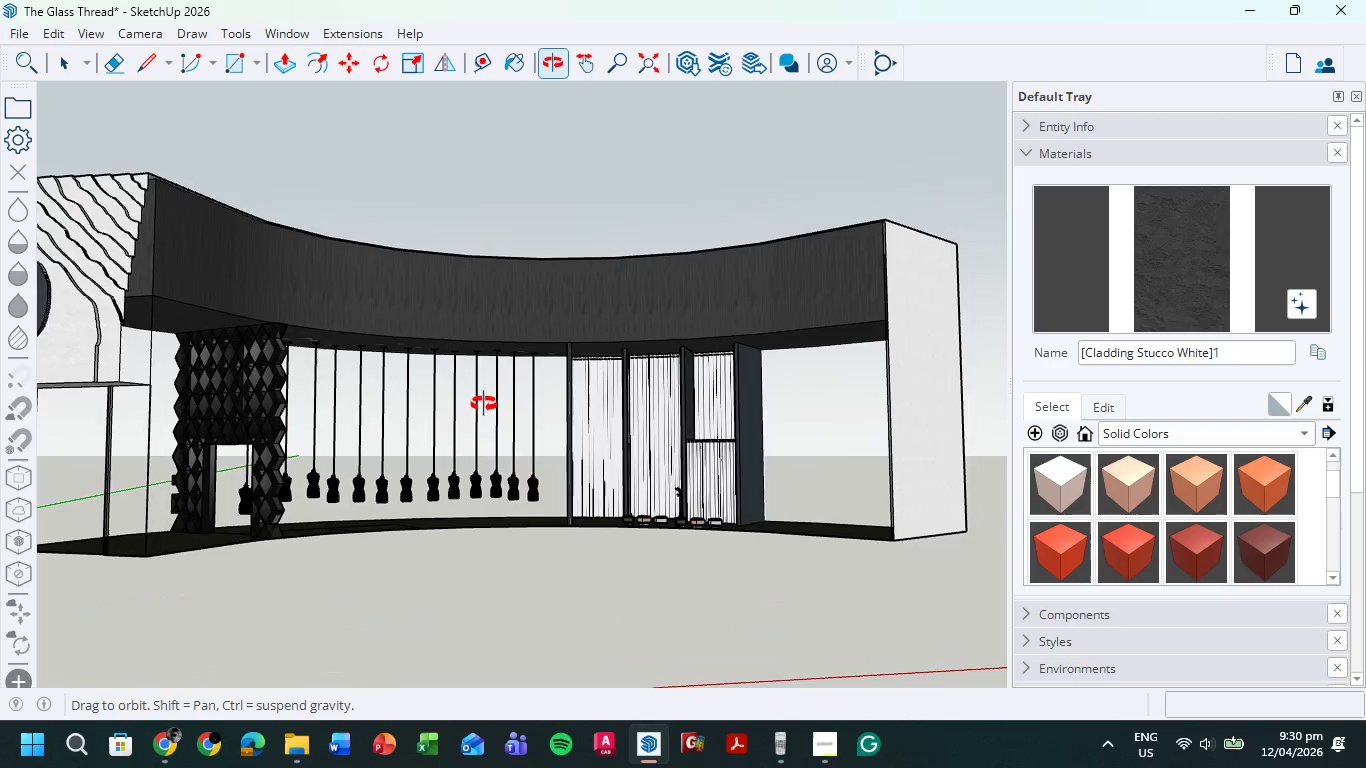 
hold_key(key=ShiftLeft, duration=0.45)
 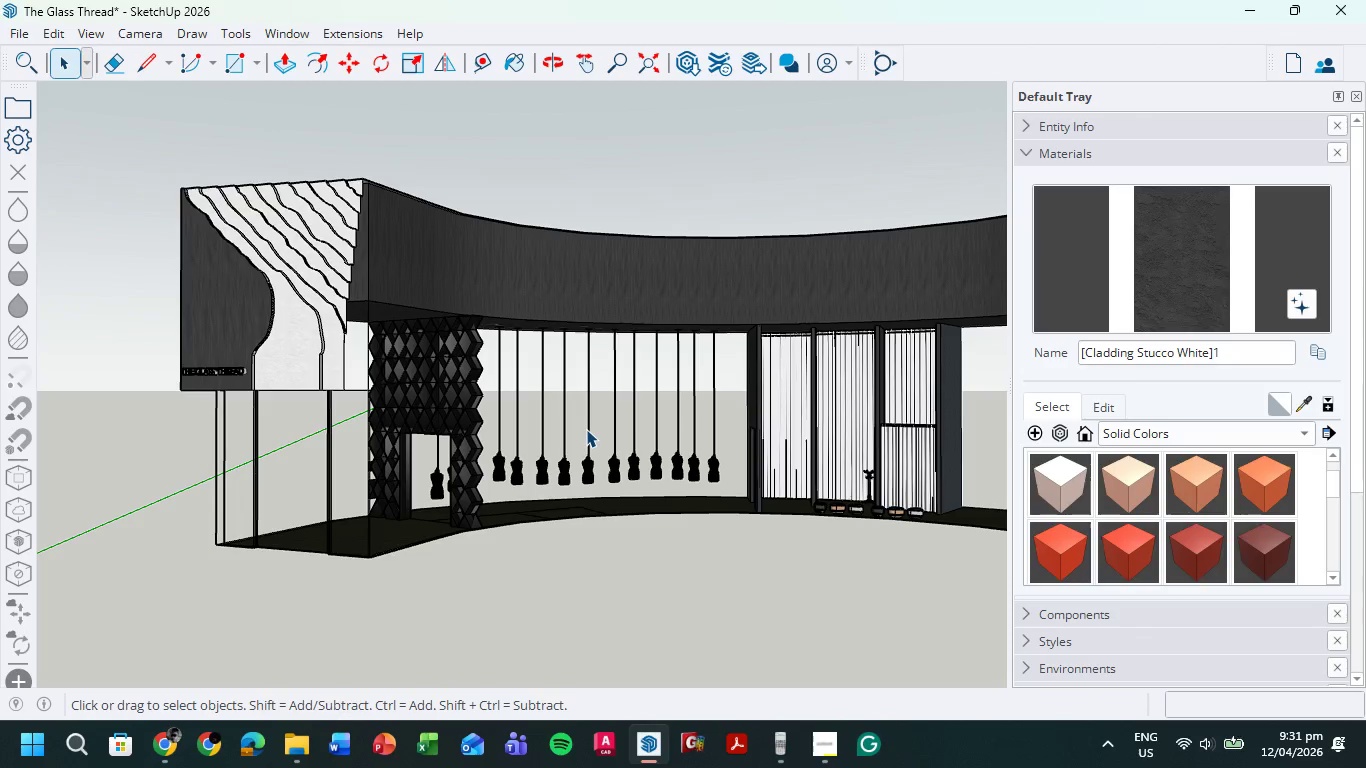 
wait(16.3)
 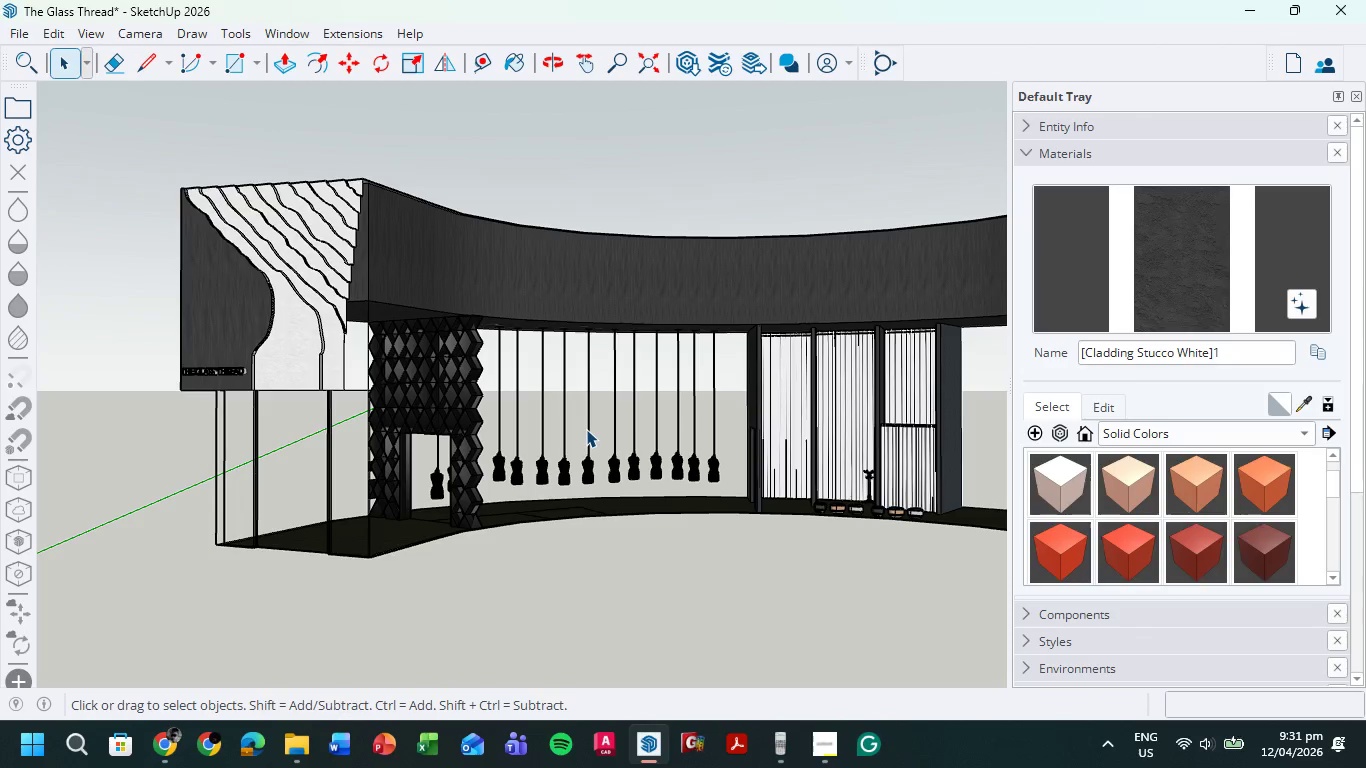 
left_click([827, 744])